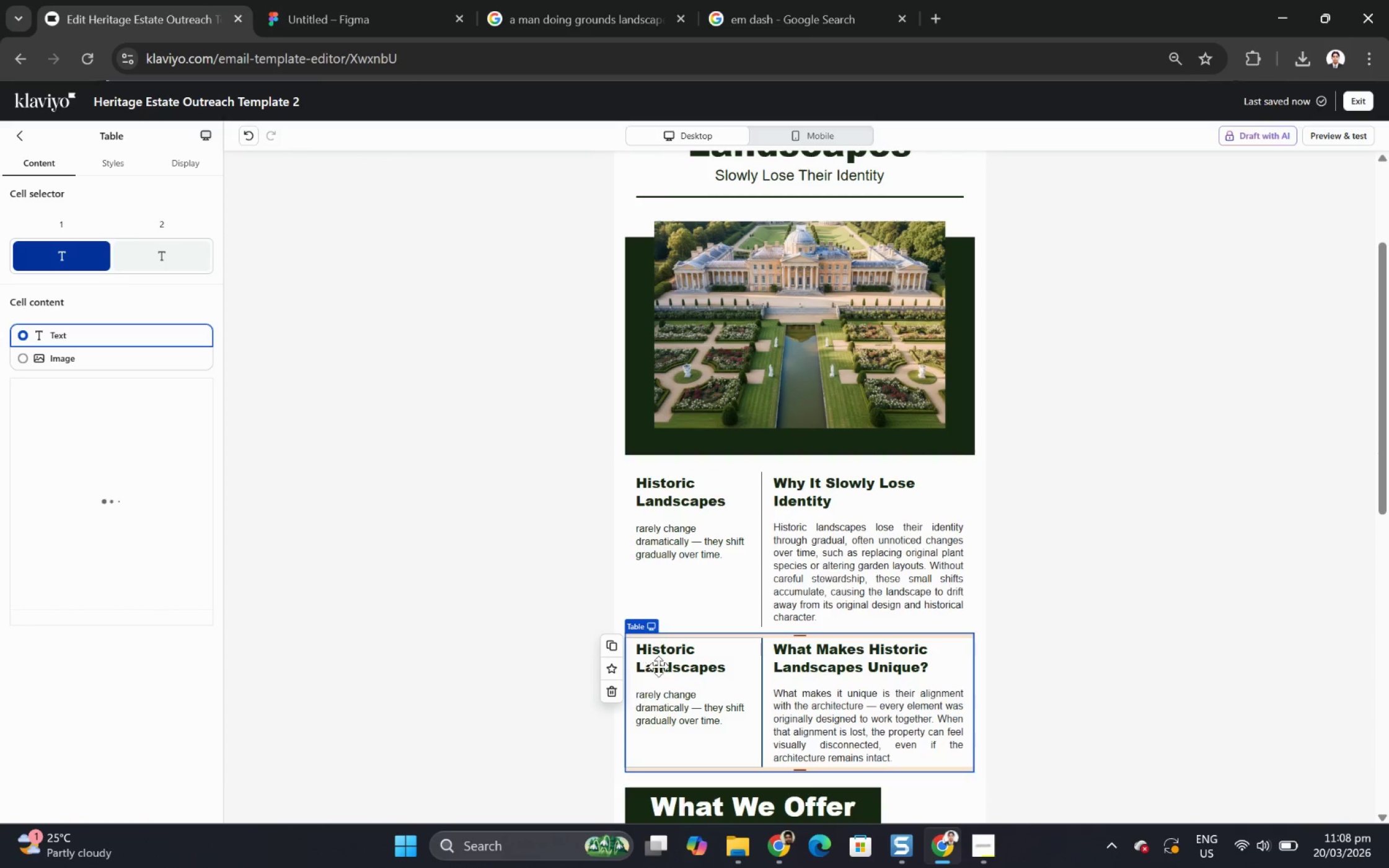 
left_click([666, 677])
 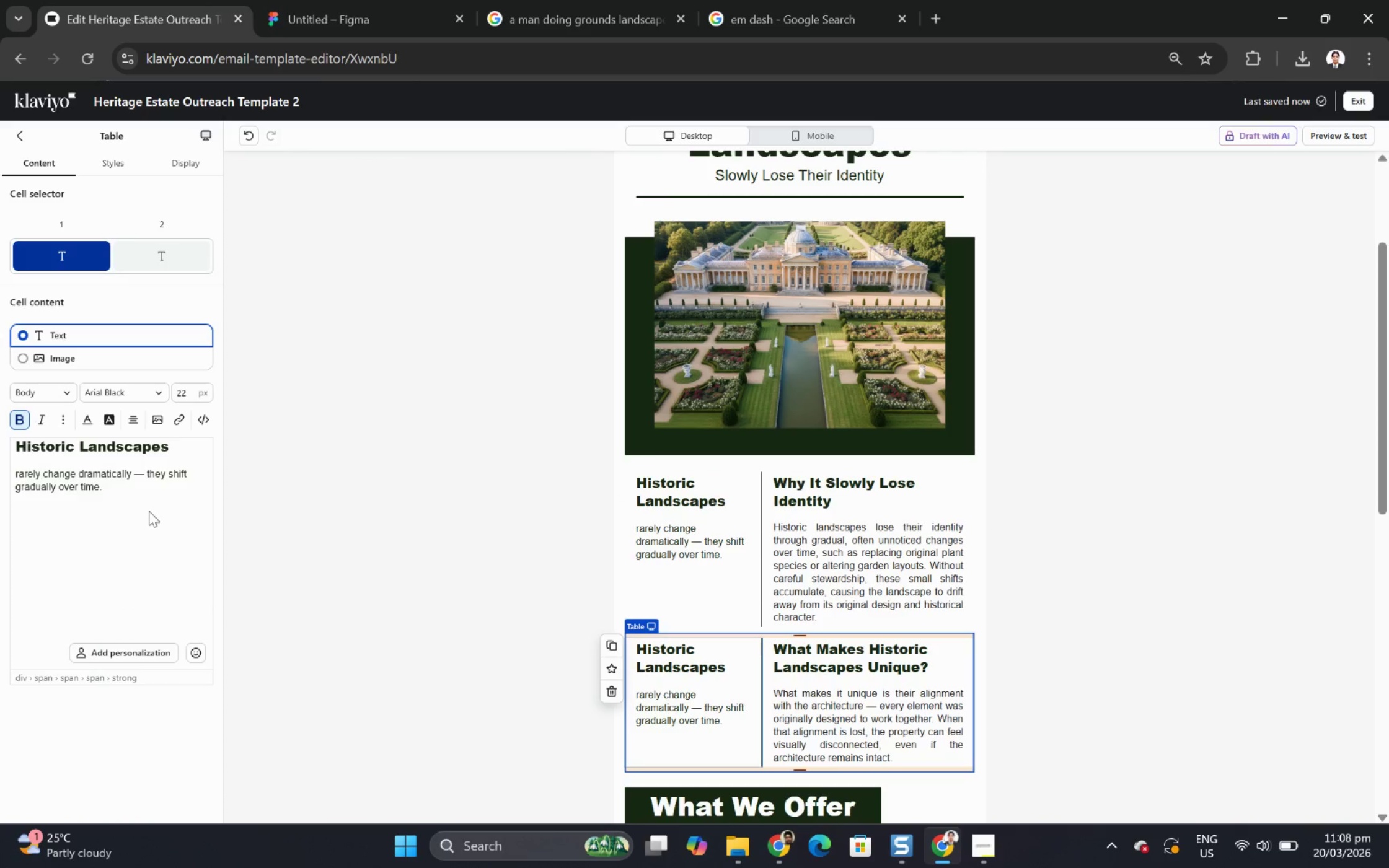 
left_click_drag(start_coordinate=[139, 488], to_coordinate=[0, 434])
 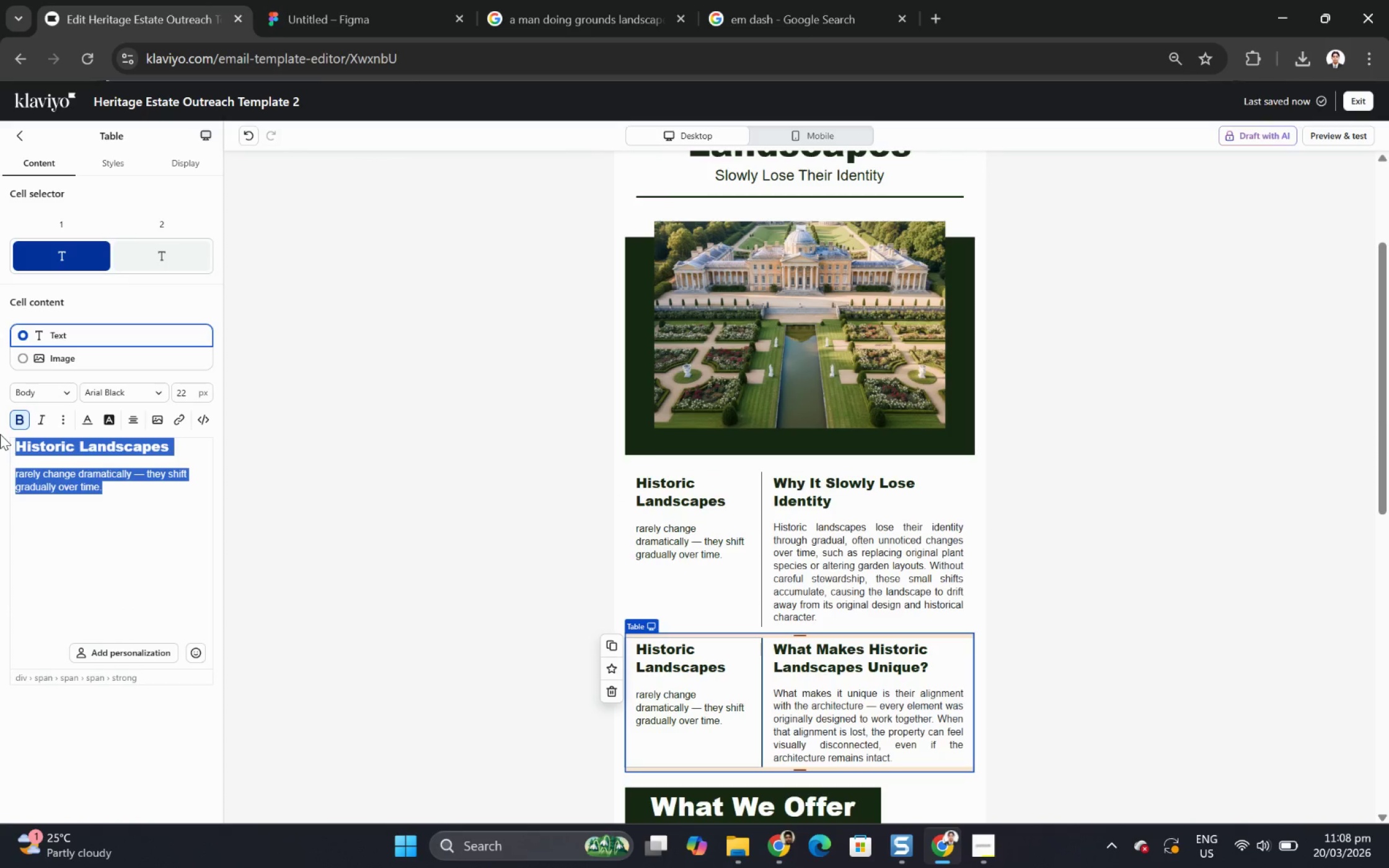 
key(Control+V)
 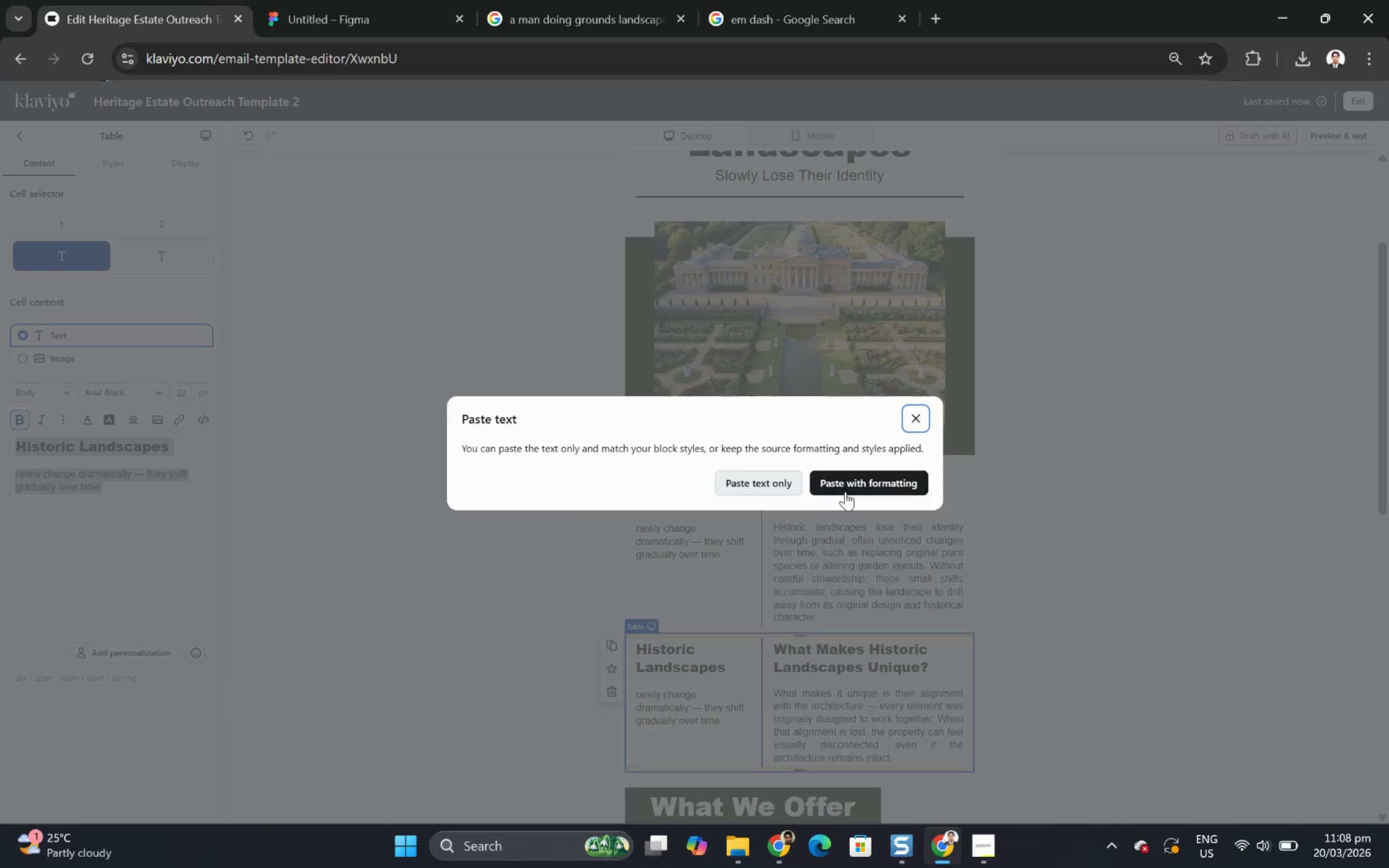 
left_click([862, 484])
 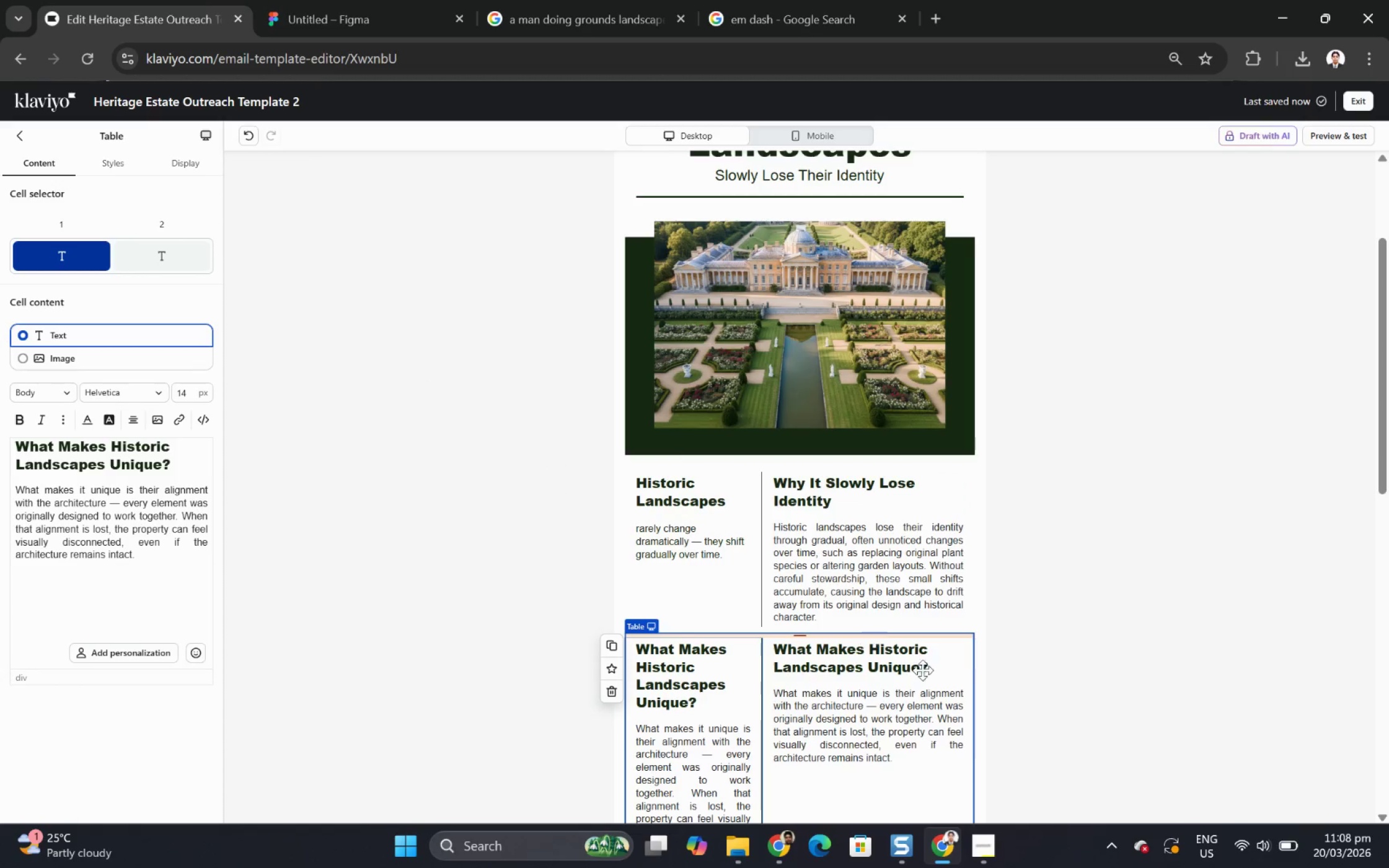 
scroll: coordinate [988, 678], scroll_direction: down, amount: 2.0
 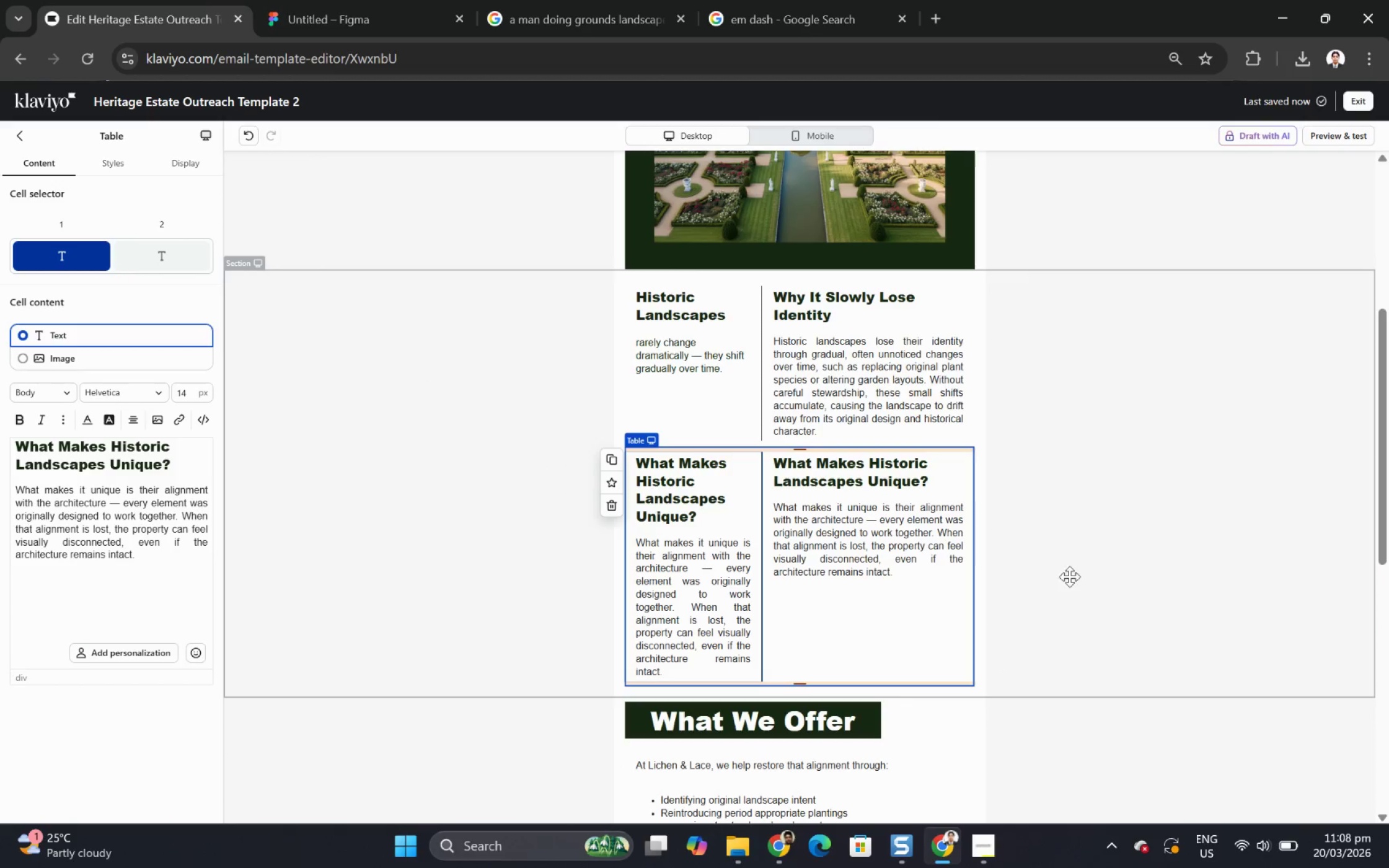 
left_click([1072, 568])
 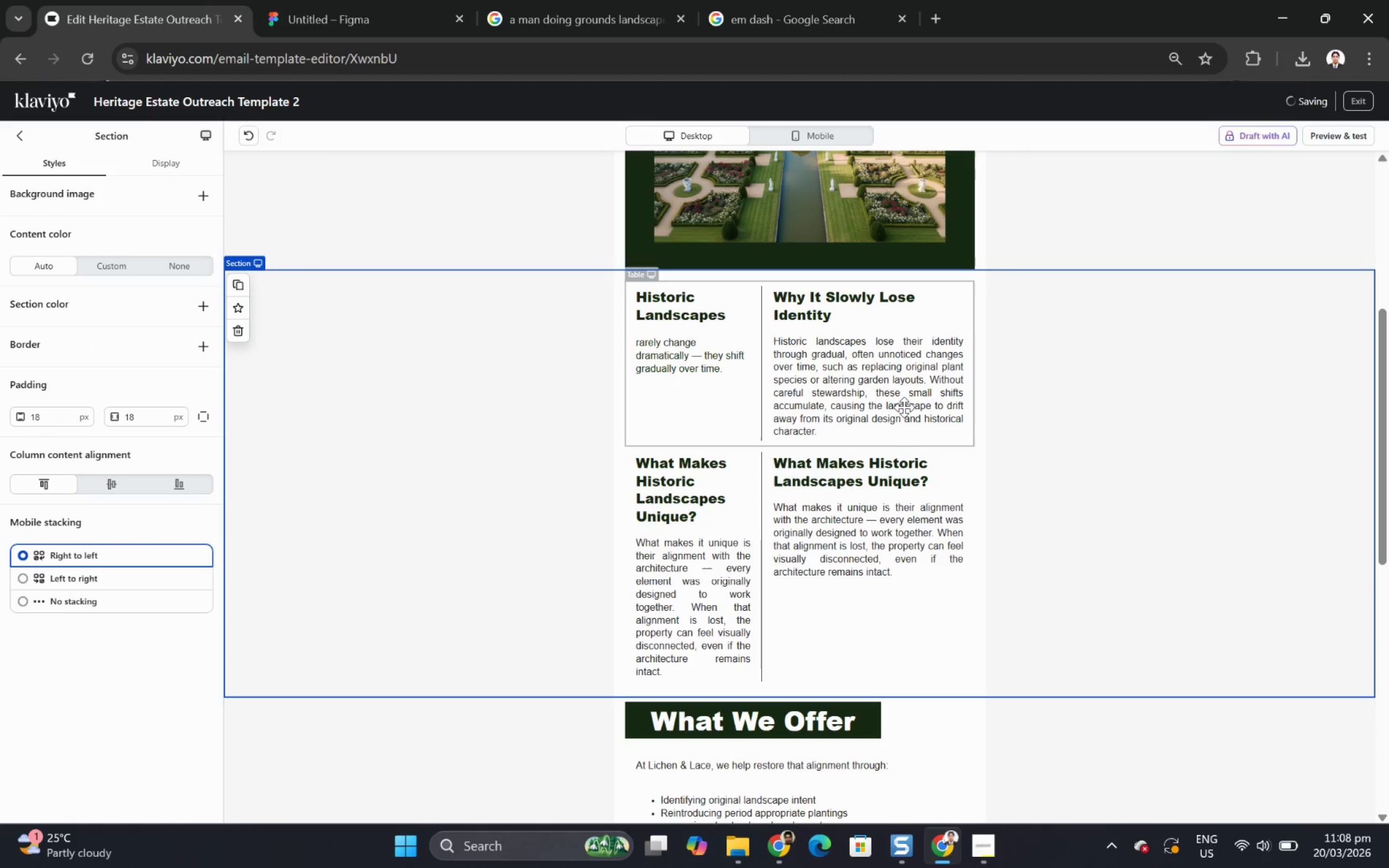 
left_click([903, 405])
 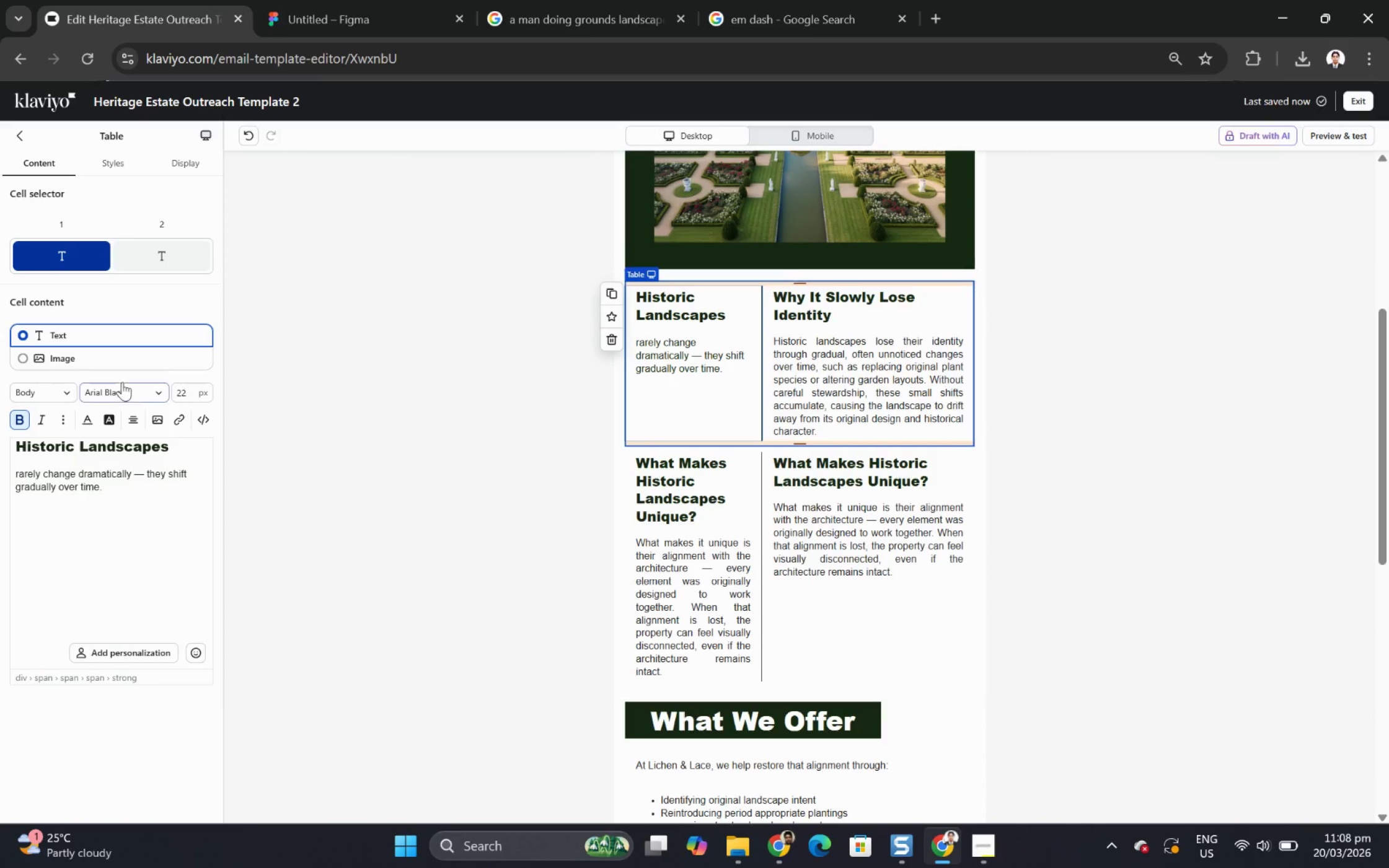 
wait(5.59)
 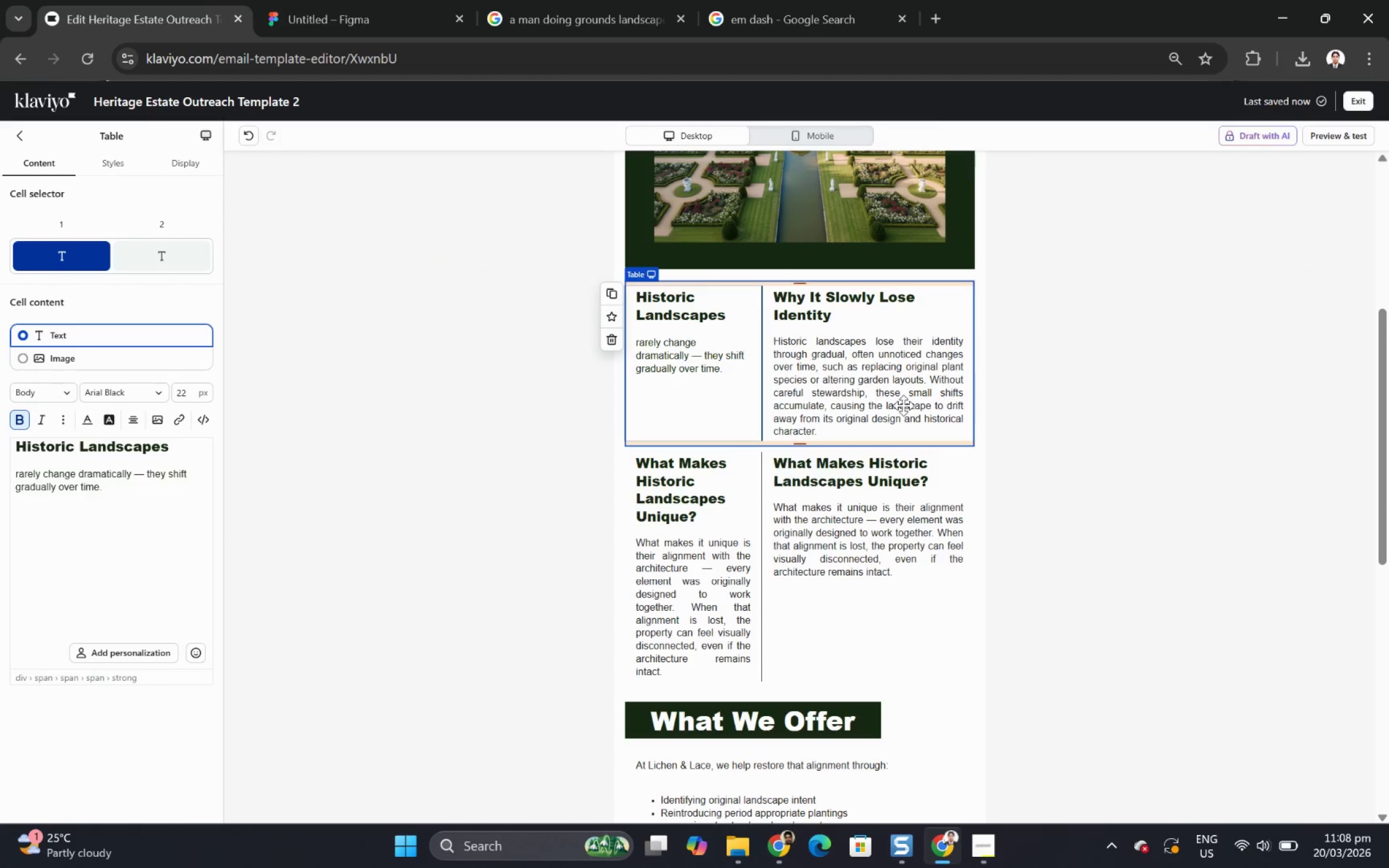 
double_click([816, 348])
 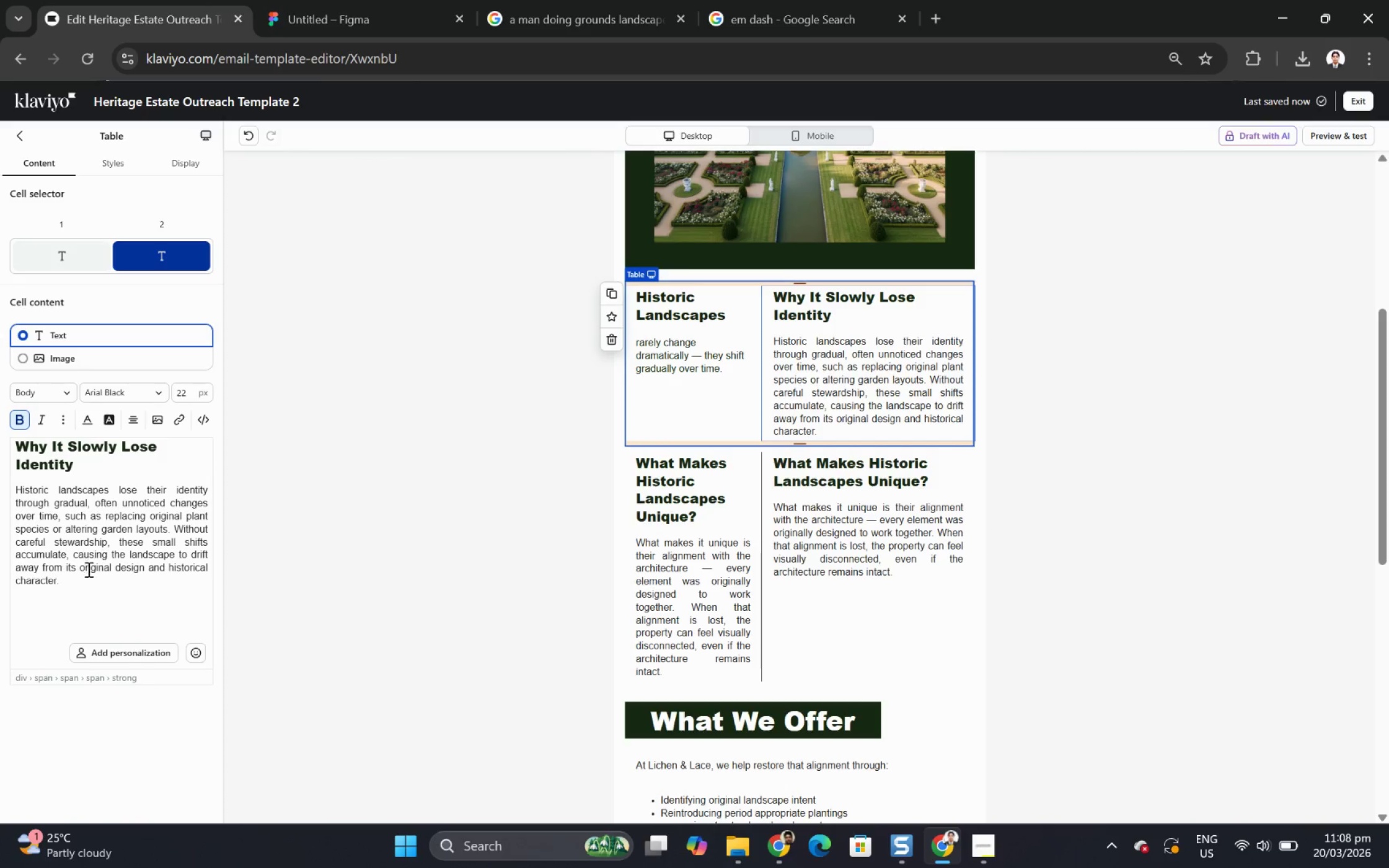 
left_click_drag(start_coordinate=[93, 582], to_coordinate=[2, 452])
 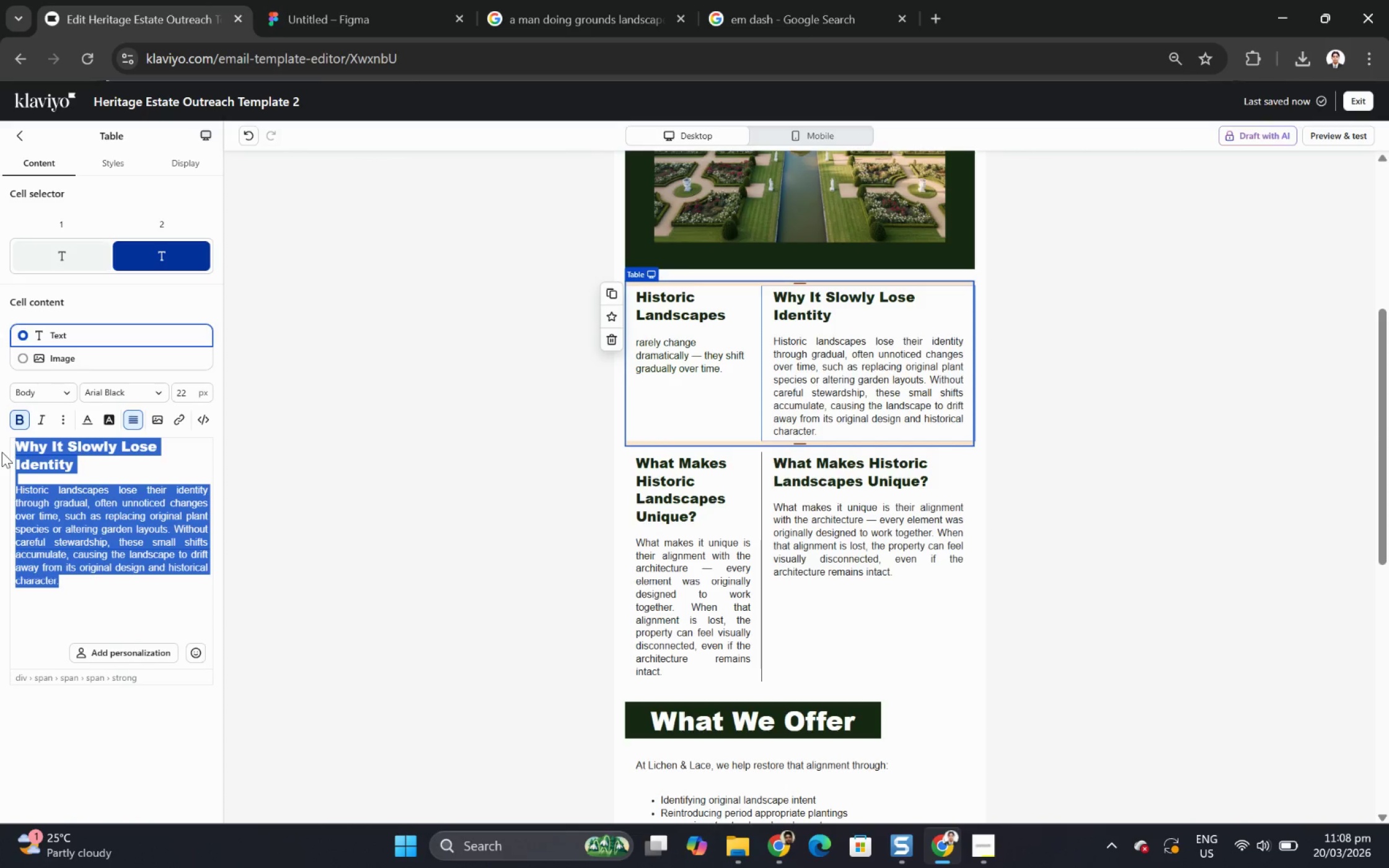 
key(Control+C)
 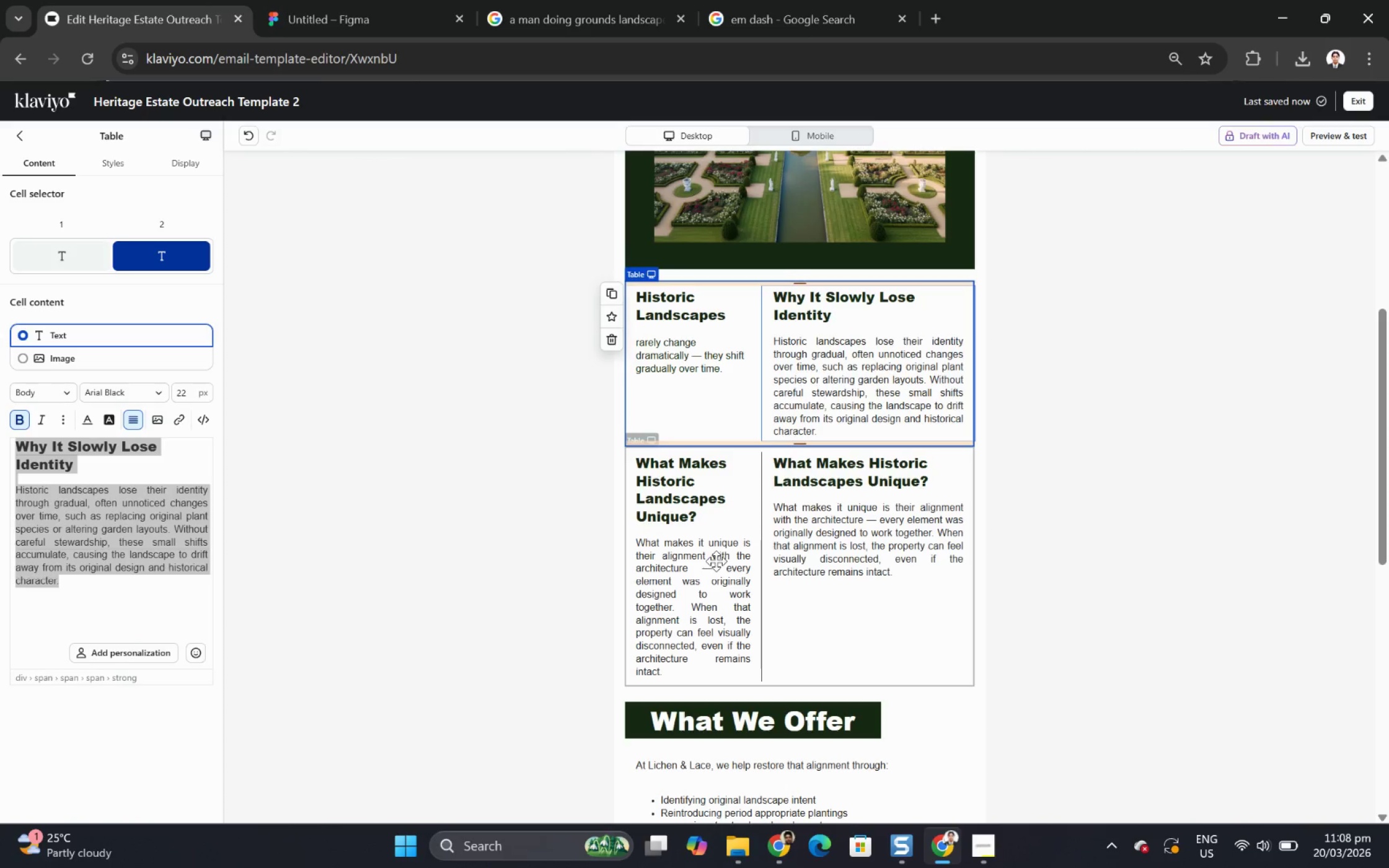 
double_click([716, 561])
 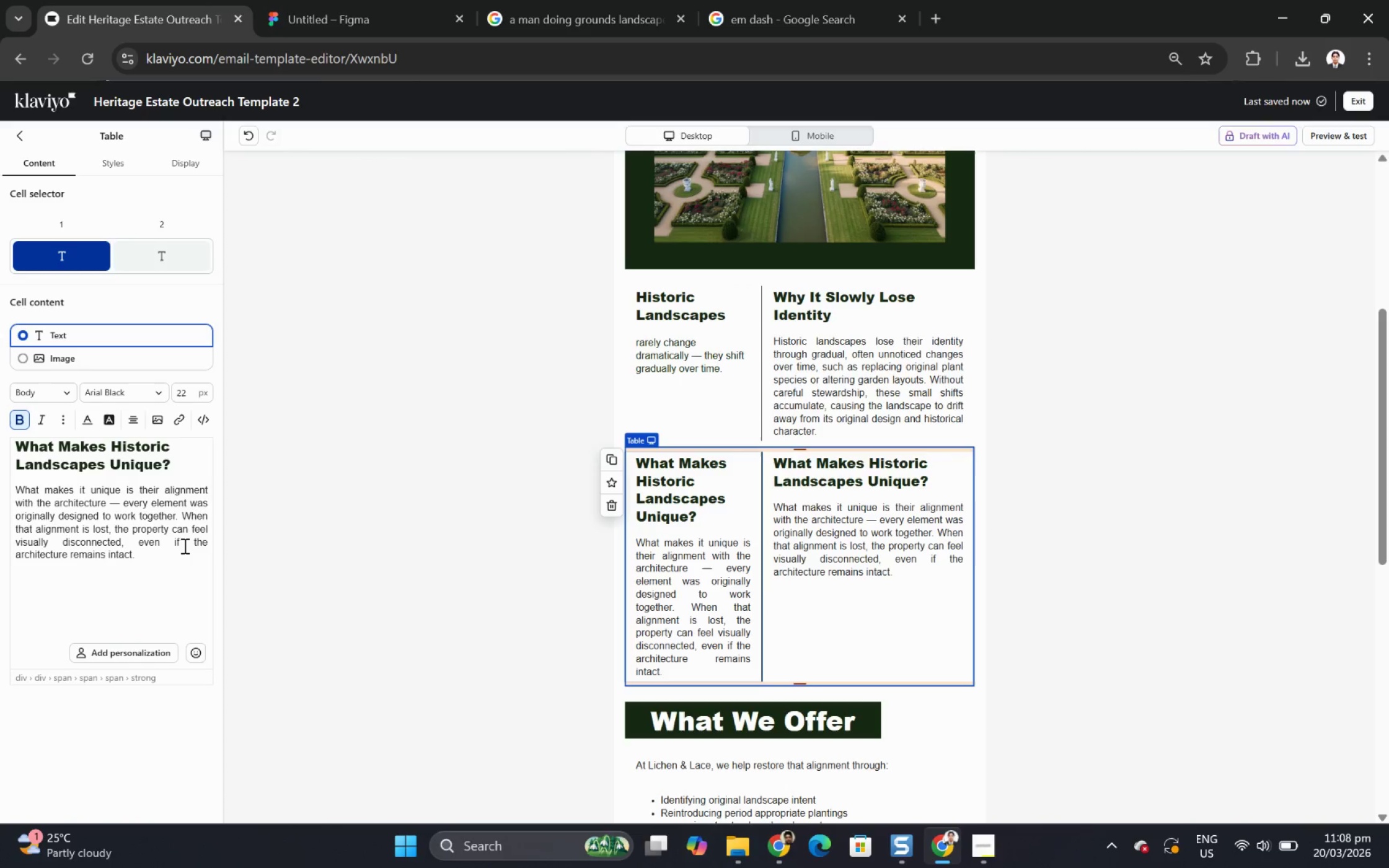 
left_click_drag(start_coordinate=[169, 561], to_coordinate=[0, 450])
 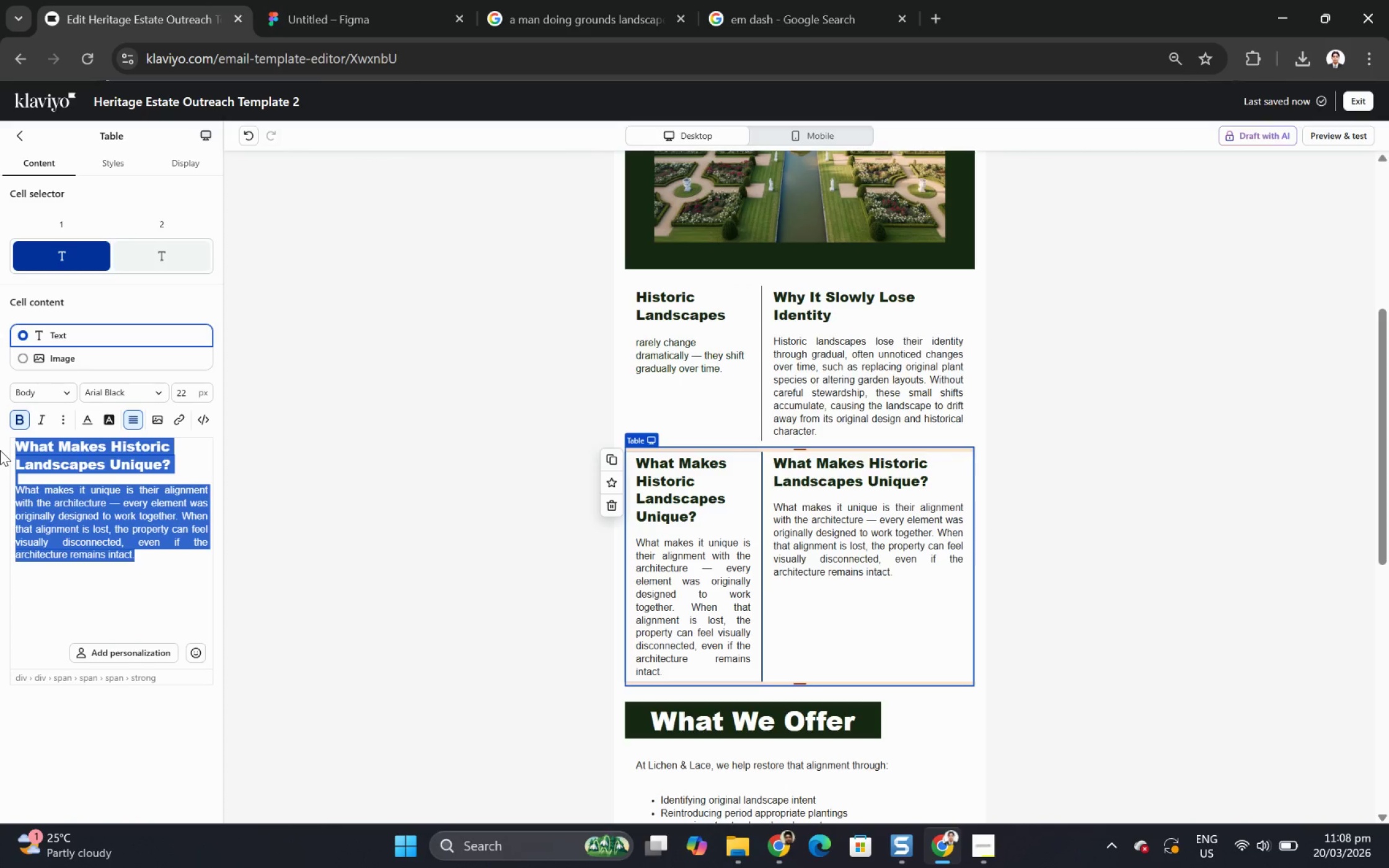 
key(Control+ControlLeft)
 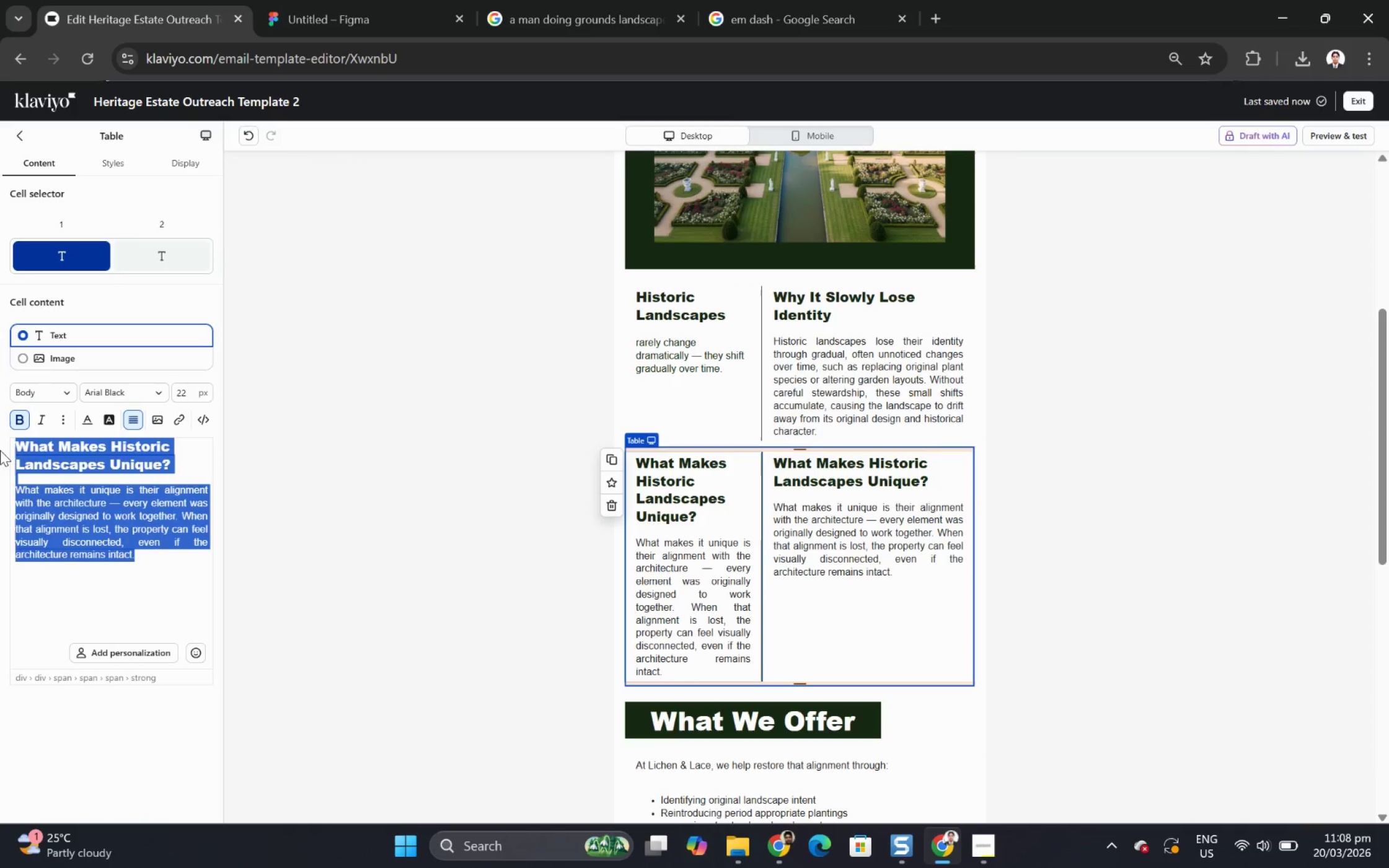 
key(Control+V)
 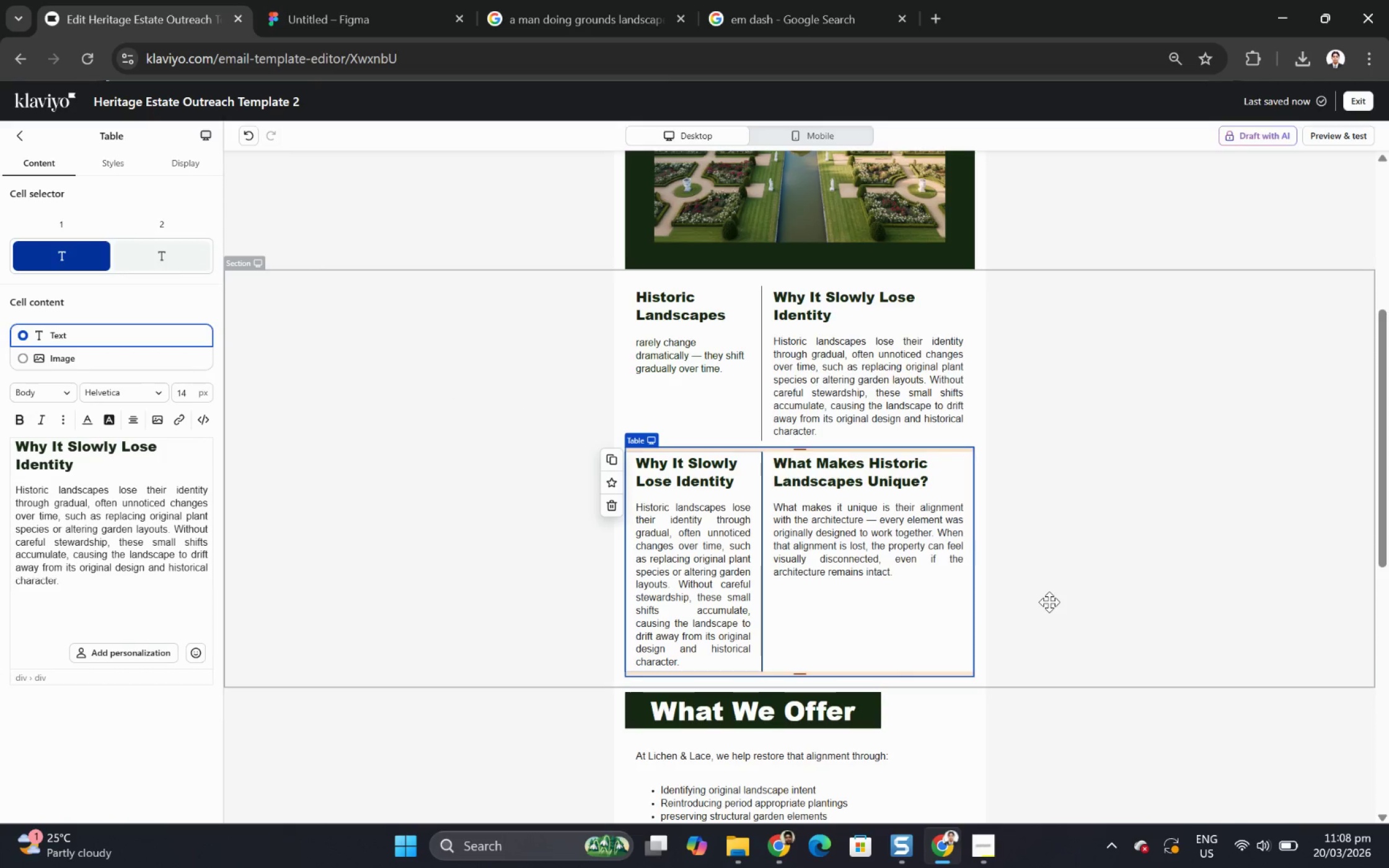 
left_click([1049, 602])
 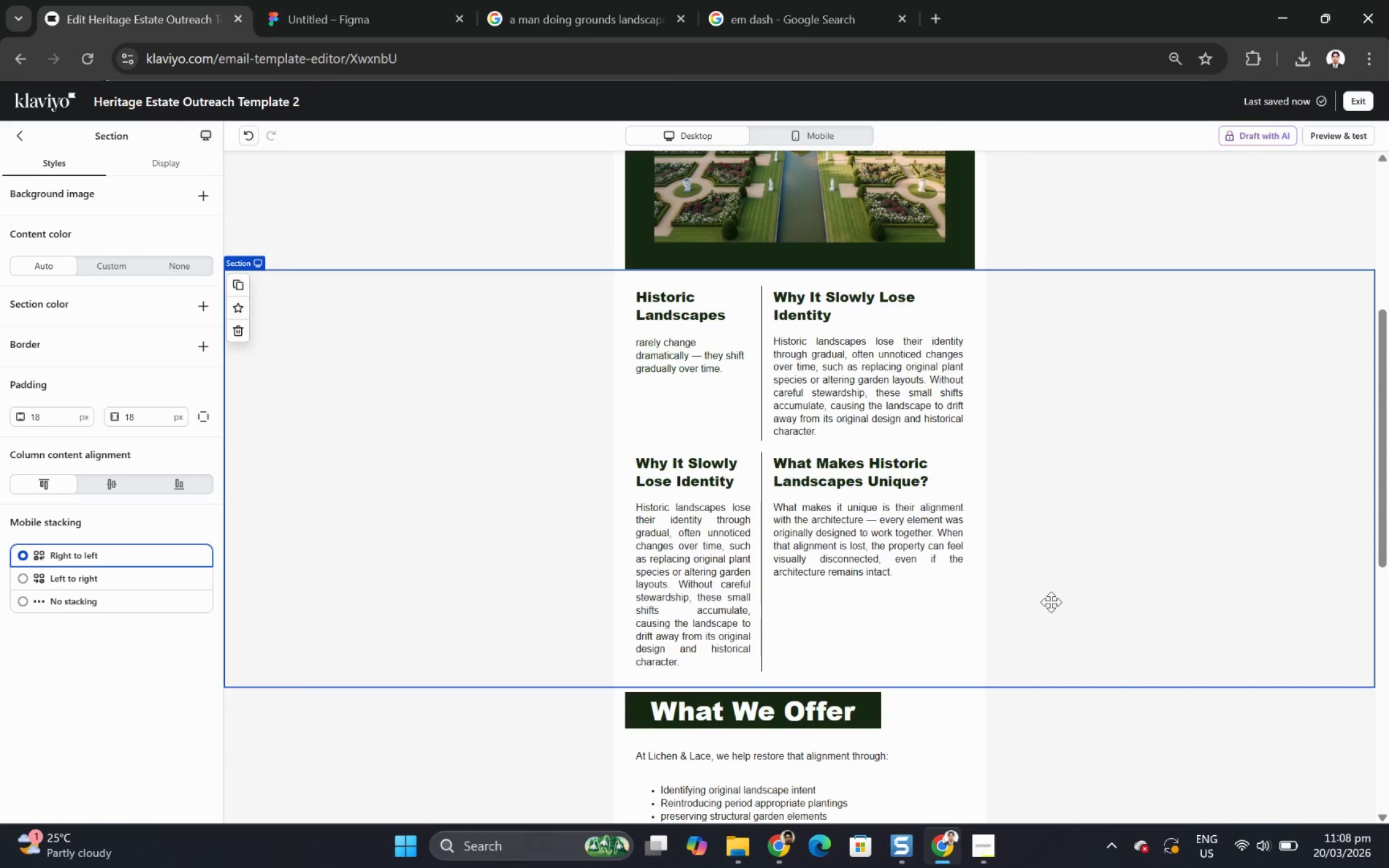 
scroll: coordinate [1051, 602], scroll_direction: up, amount: 1.0
 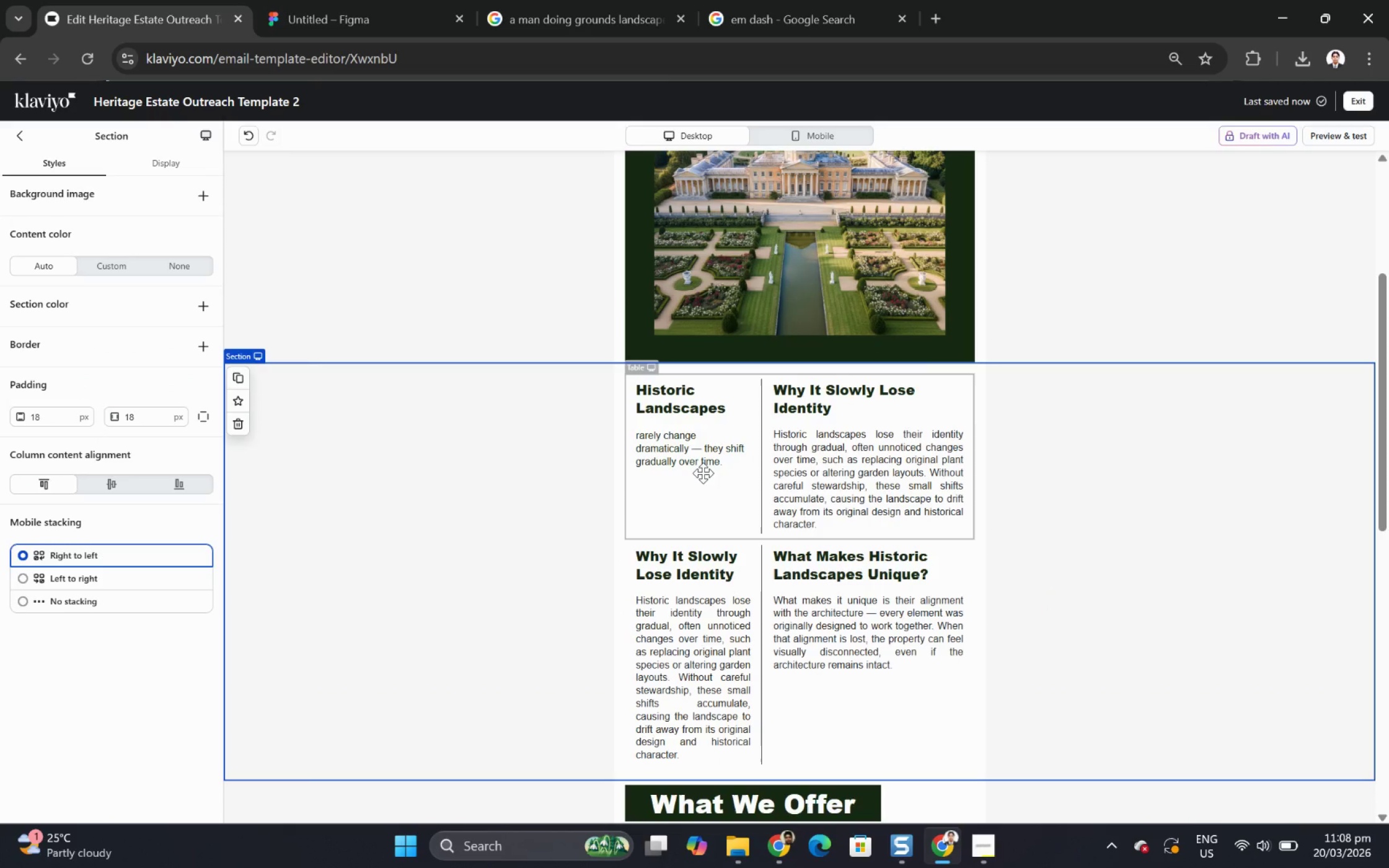 
left_click([703, 473])
 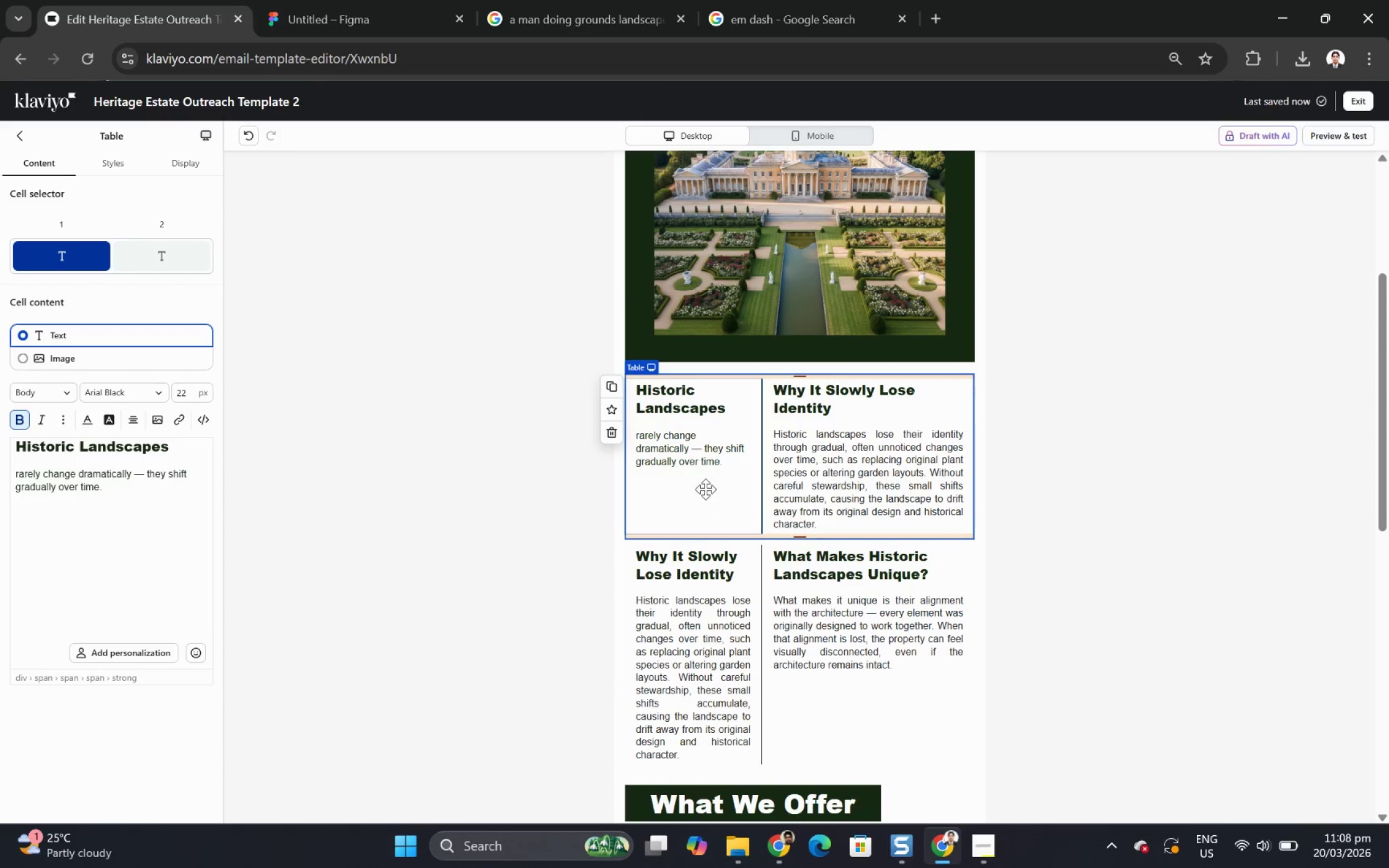 
wait(8.12)
 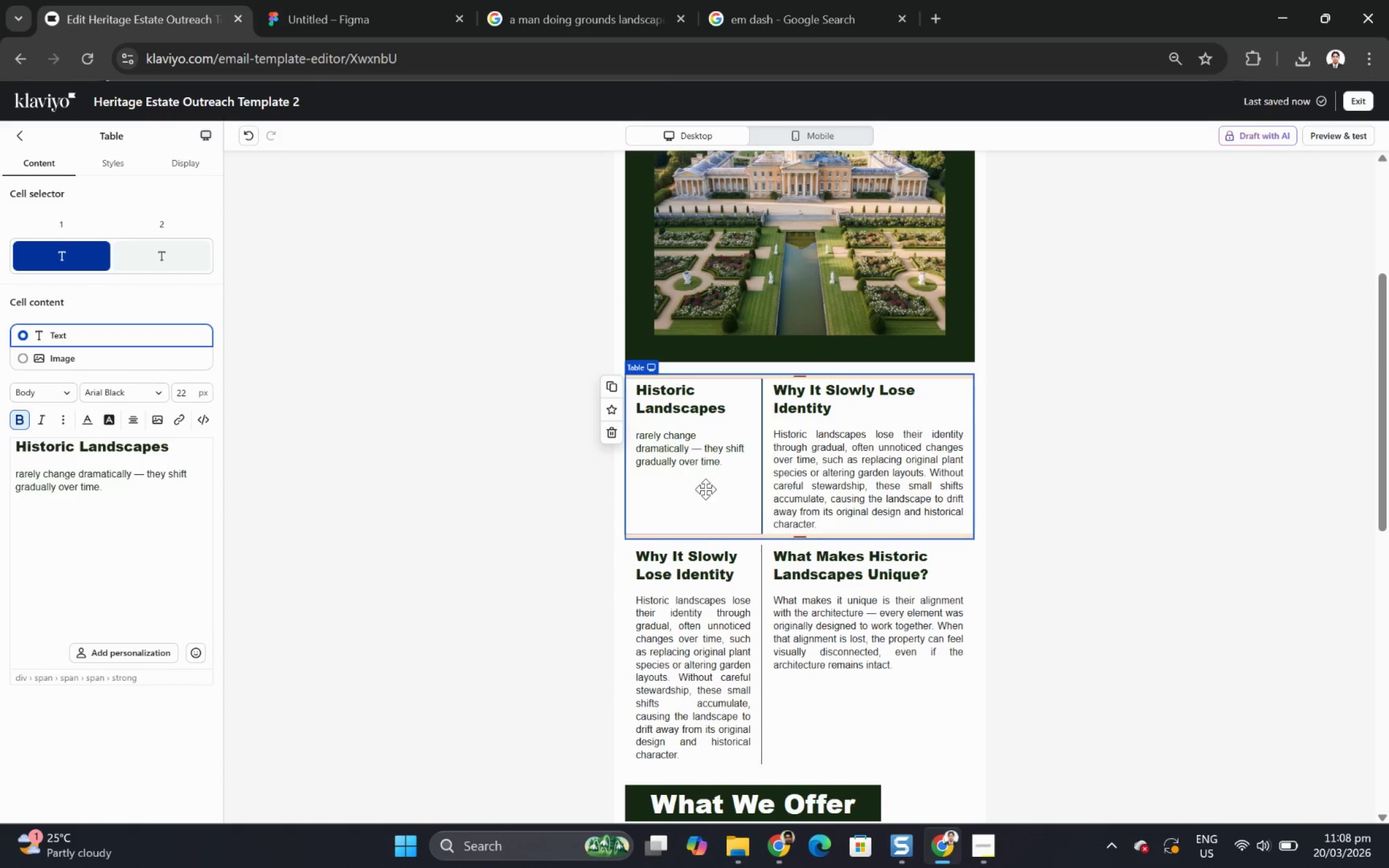 
left_click([616, 433])
 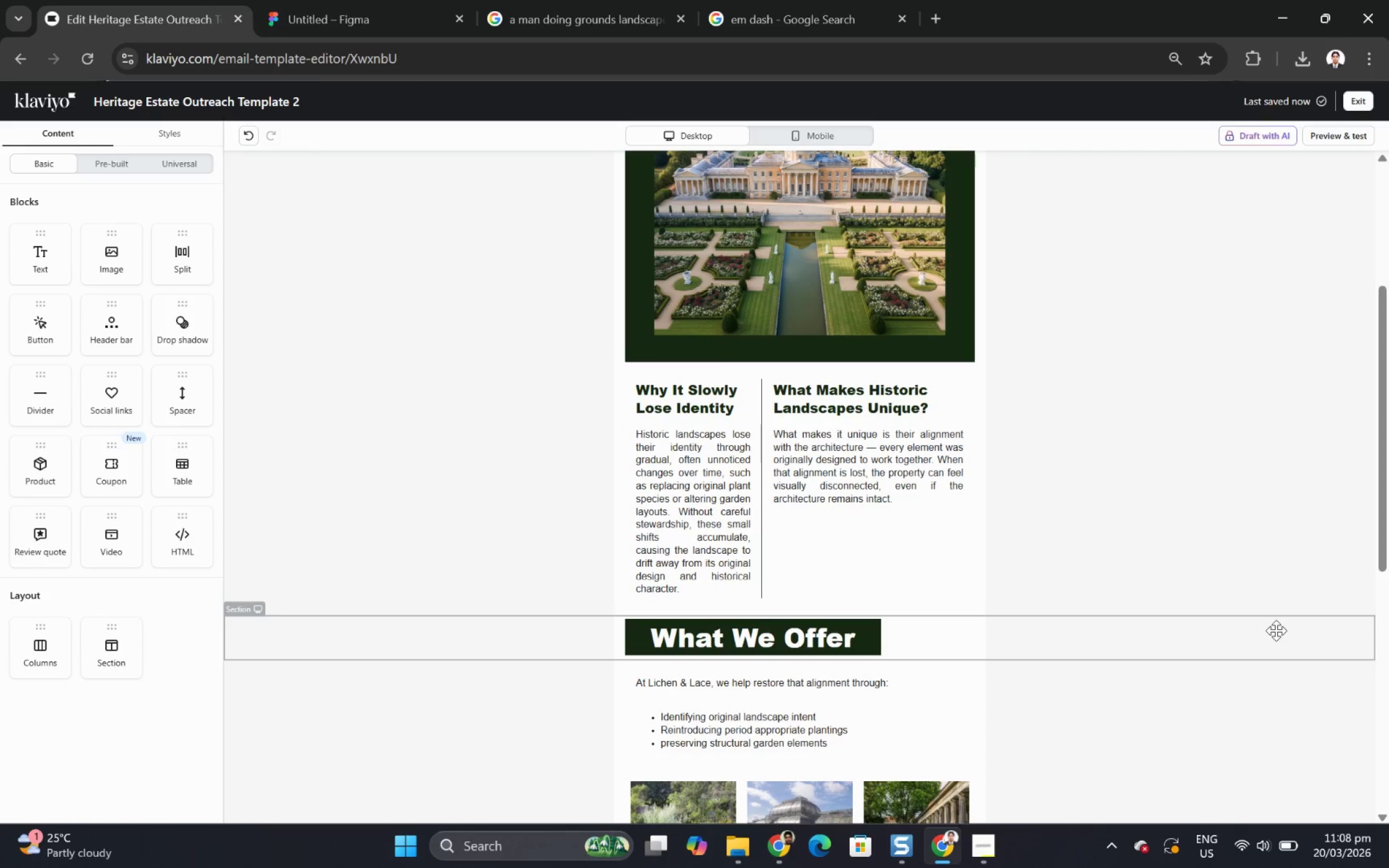 
left_click([1236, 634])
 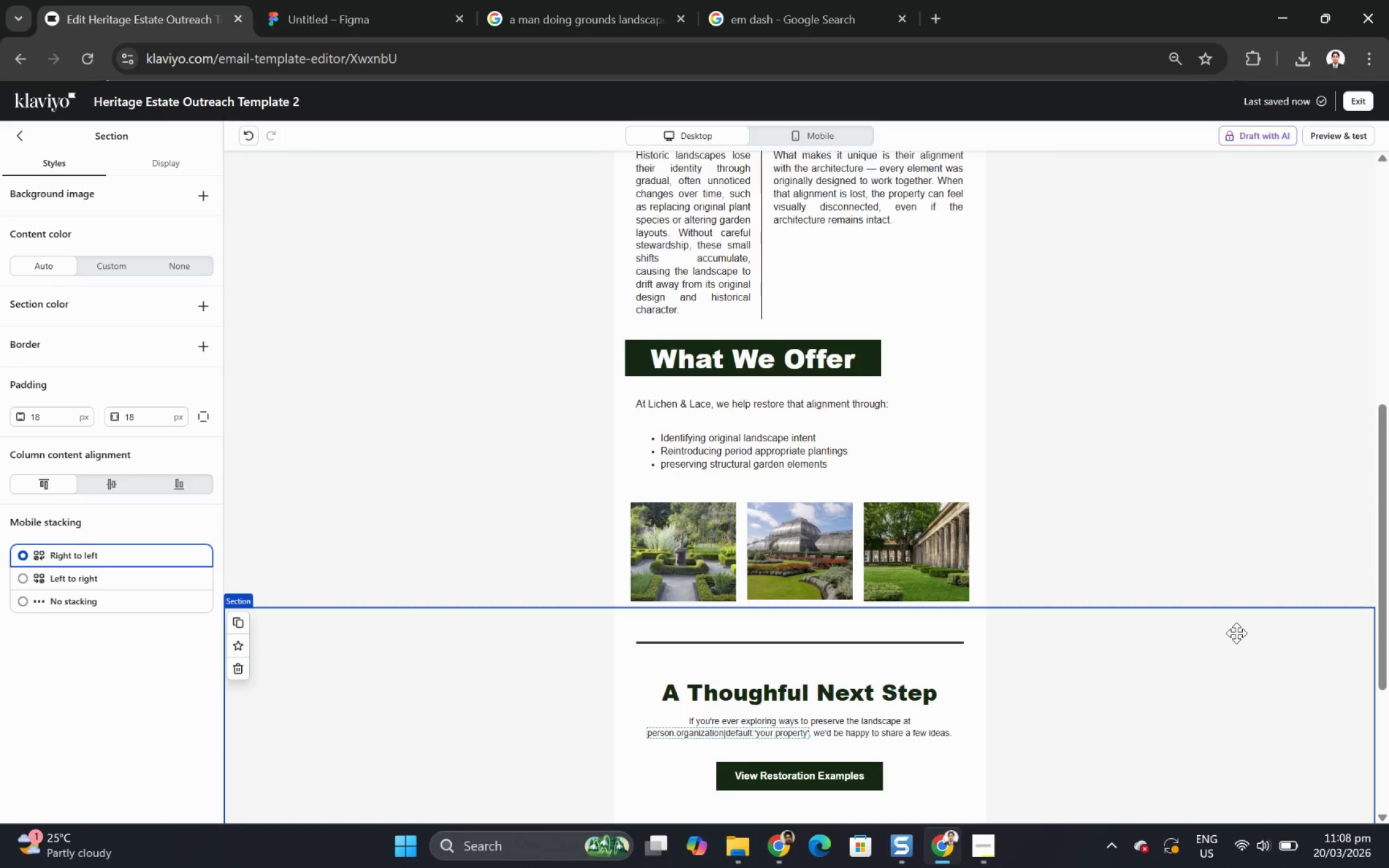 
scroll: coordinate [1275, 629], scroll_direction: down, amount: 3.0
 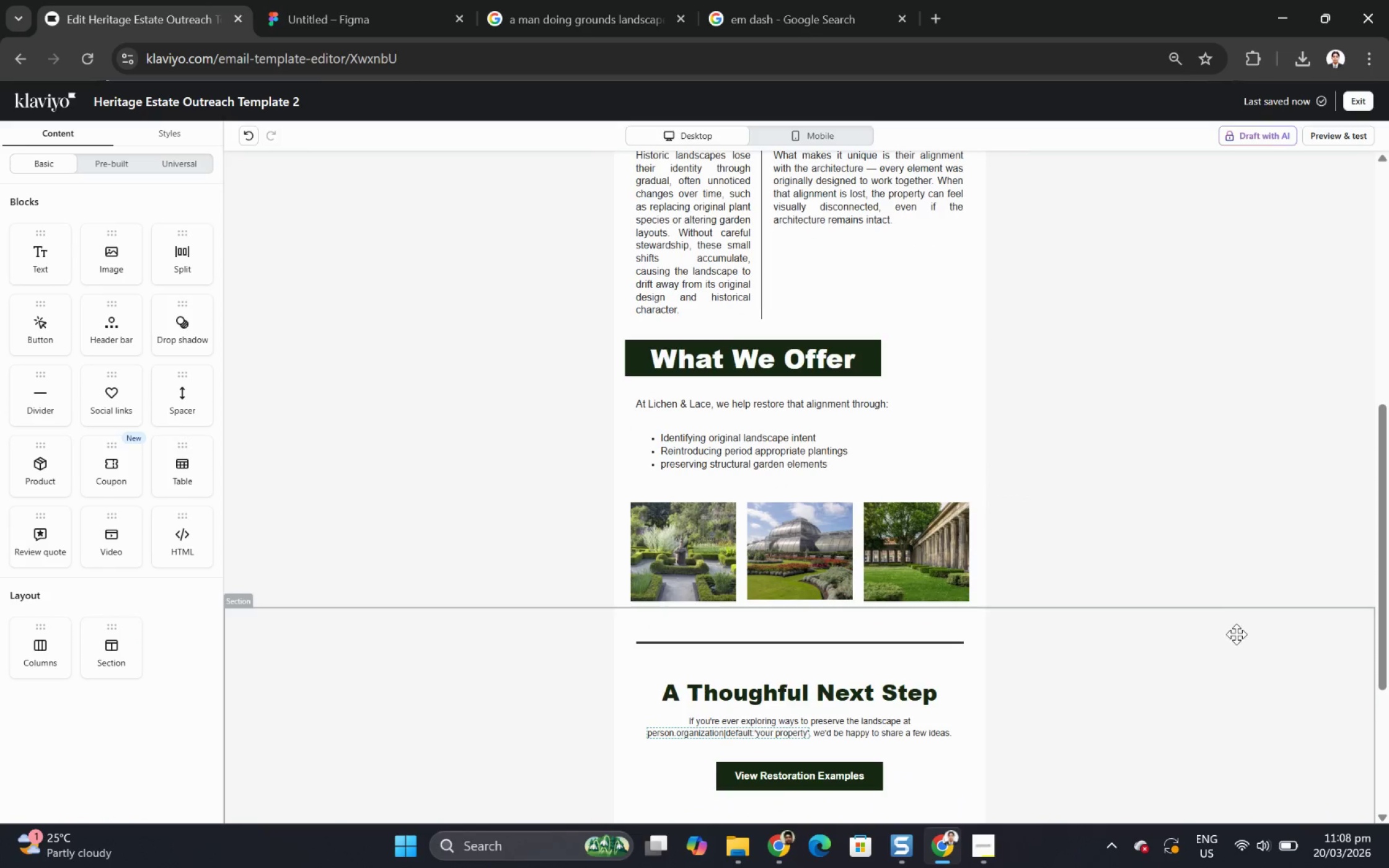 
scroll: coordinate [1236, 632], scroll_direction: up, amount: 5.0
 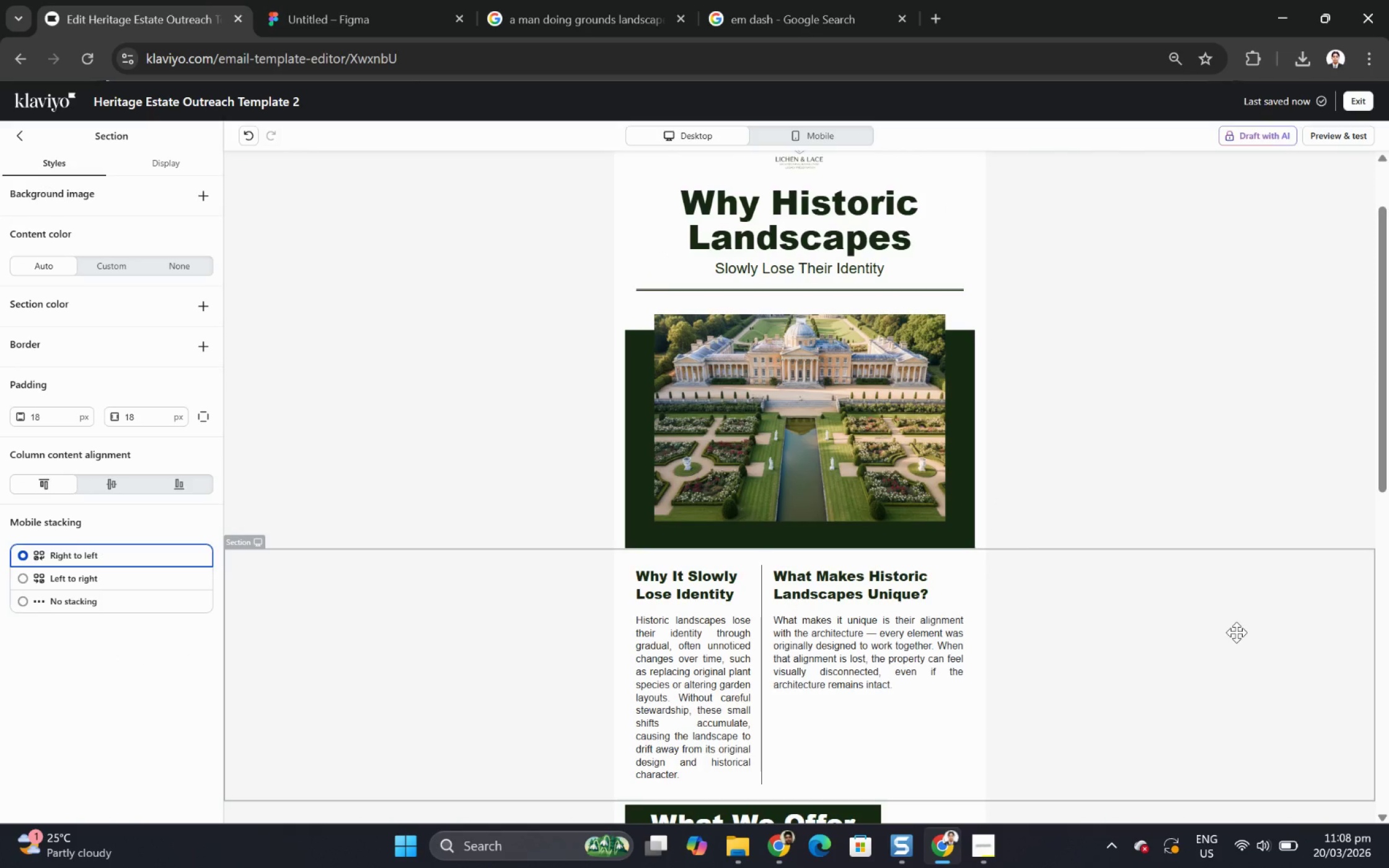 
scroll: coordinate [1236, 632], scroll_direction: down, amount: 2.0
 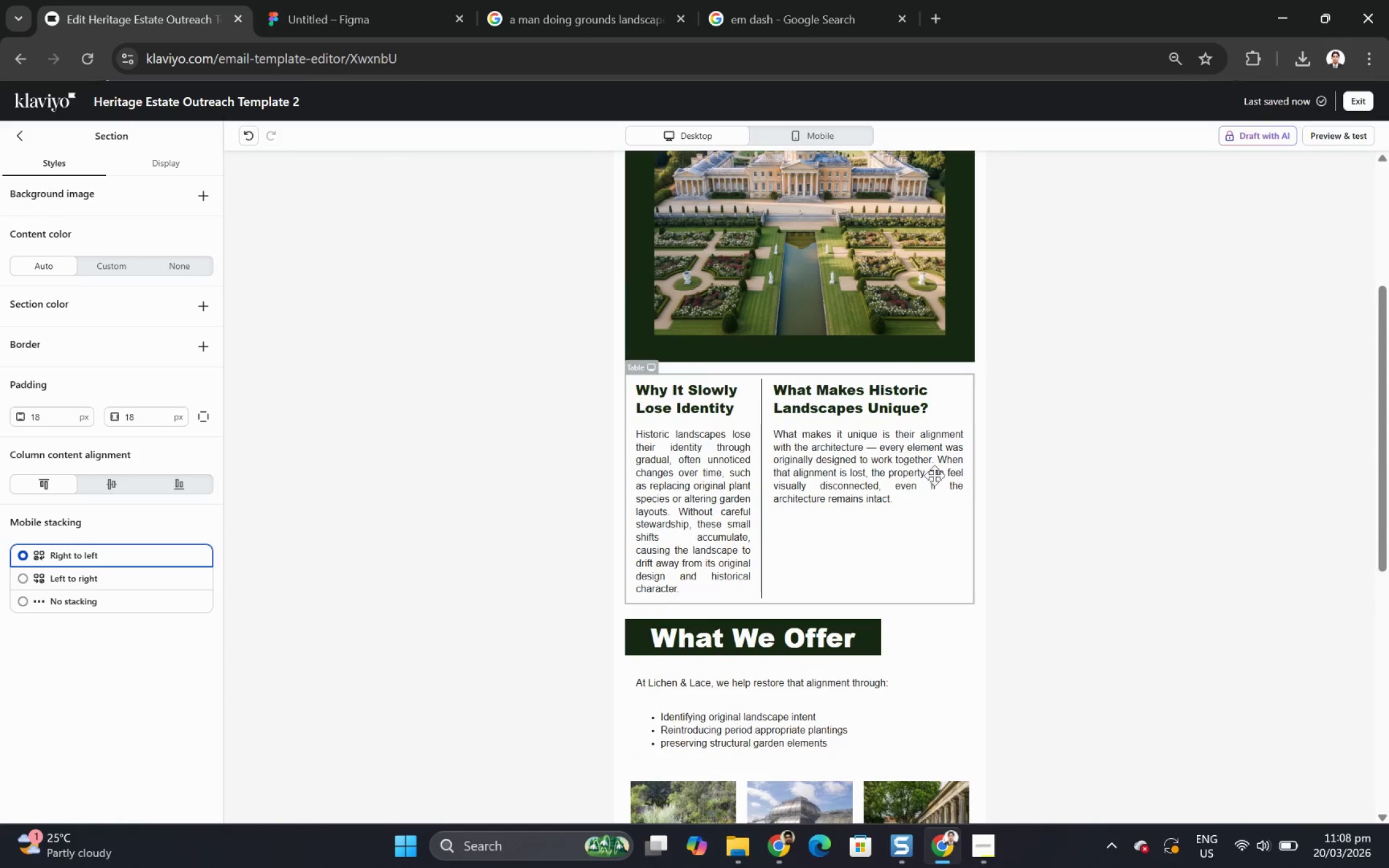 
left_click([924, 476])
 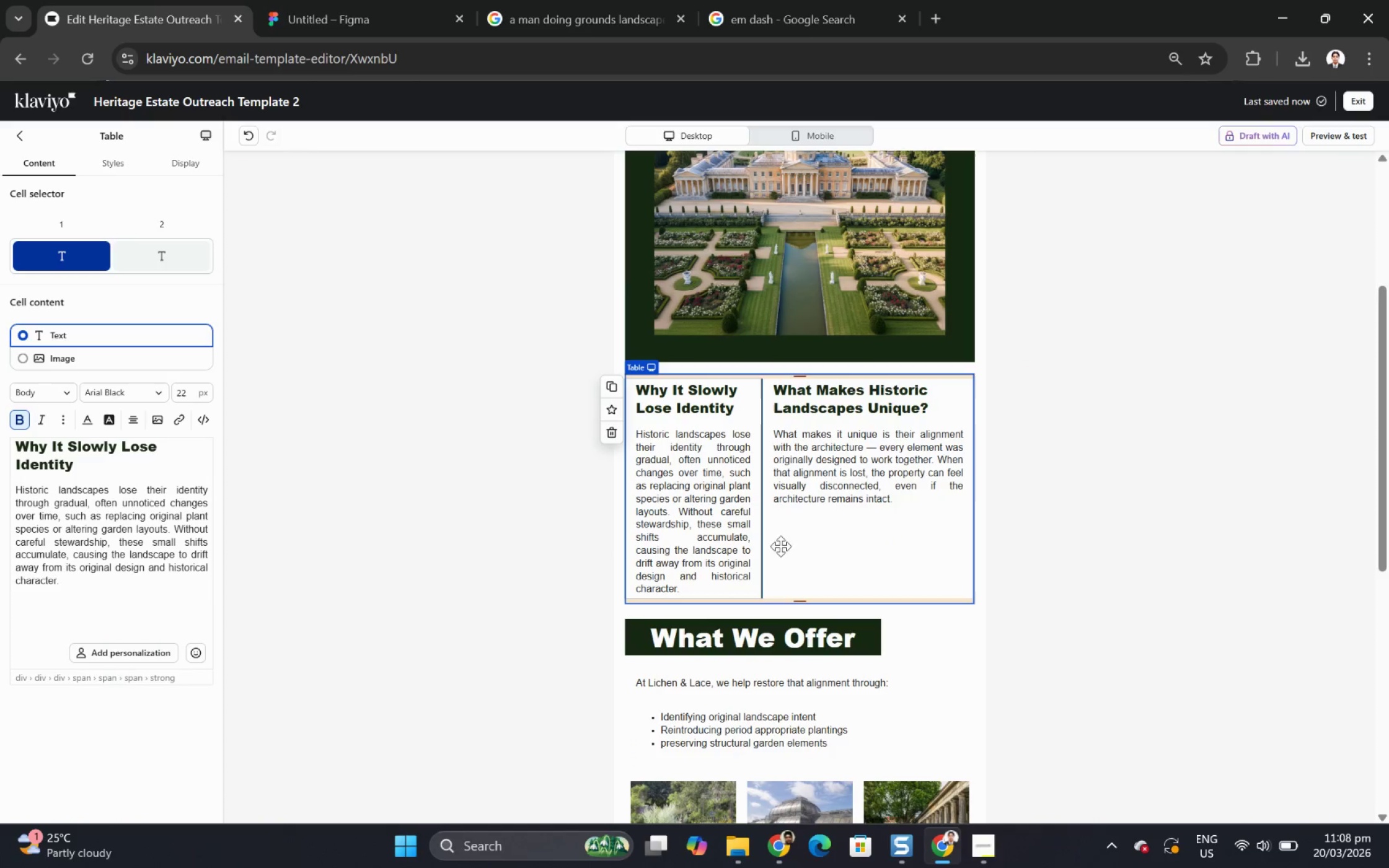 
left_click([801, 540])
 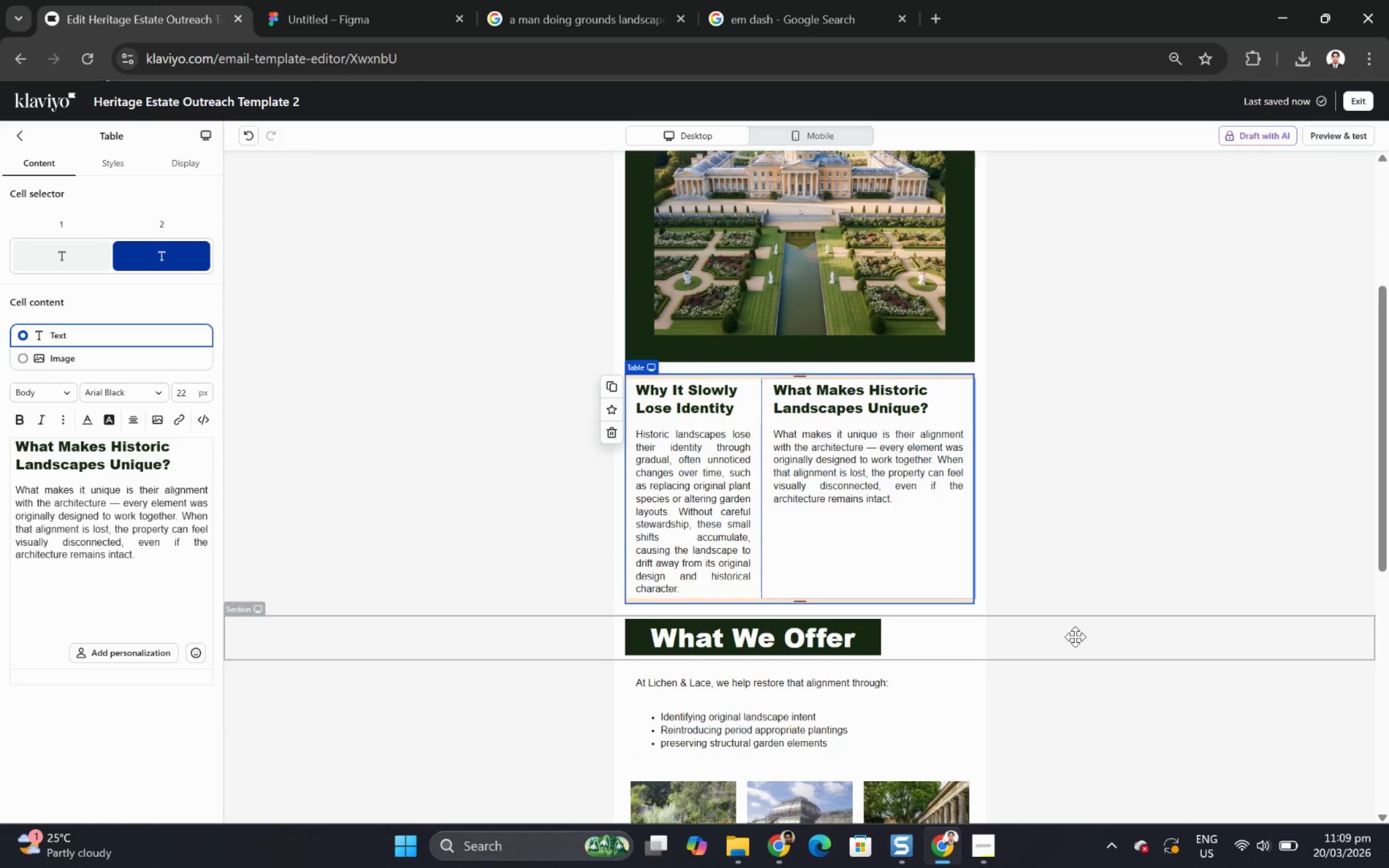 
wait(5.41)
 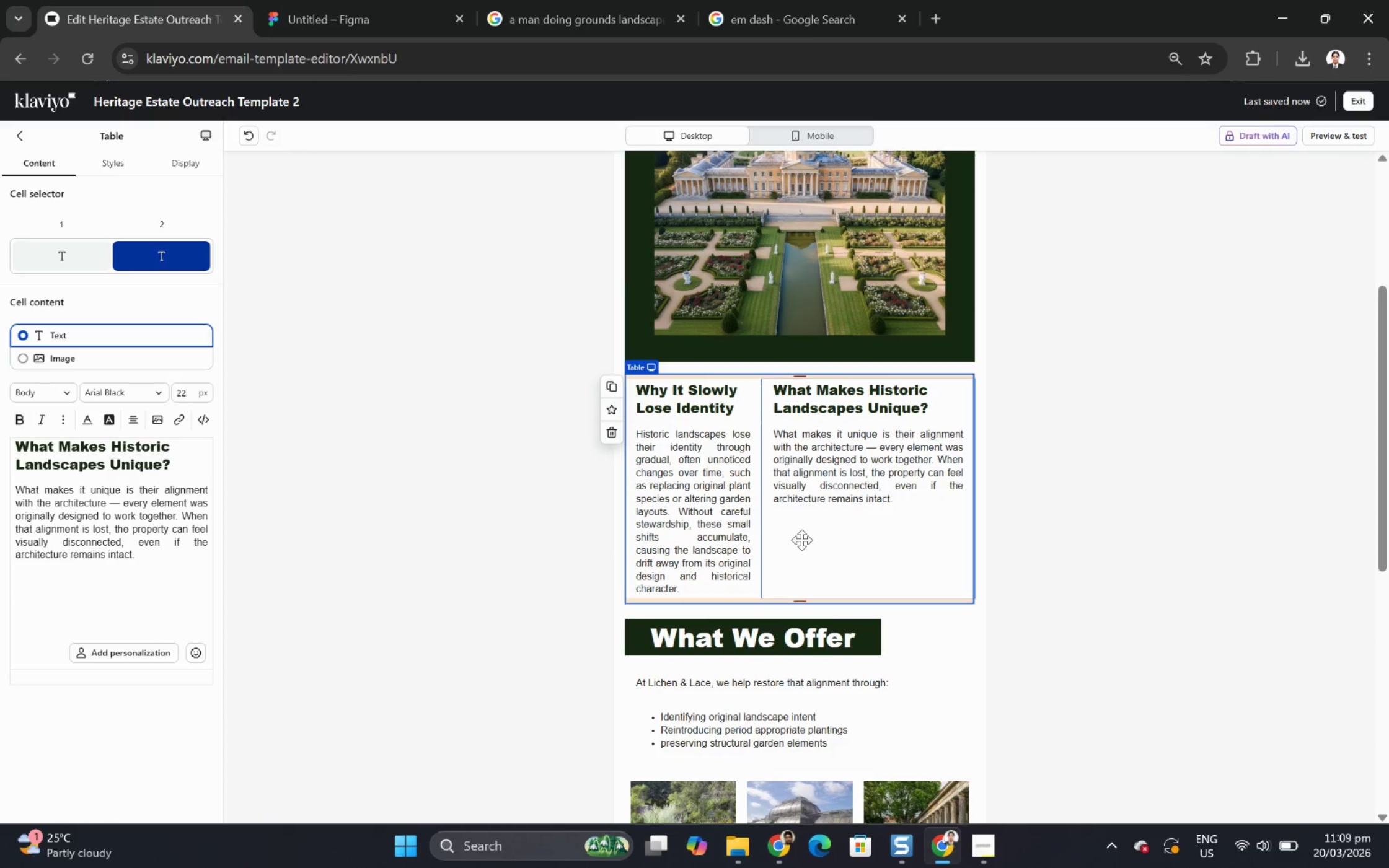 
left_click([1075, 636])
 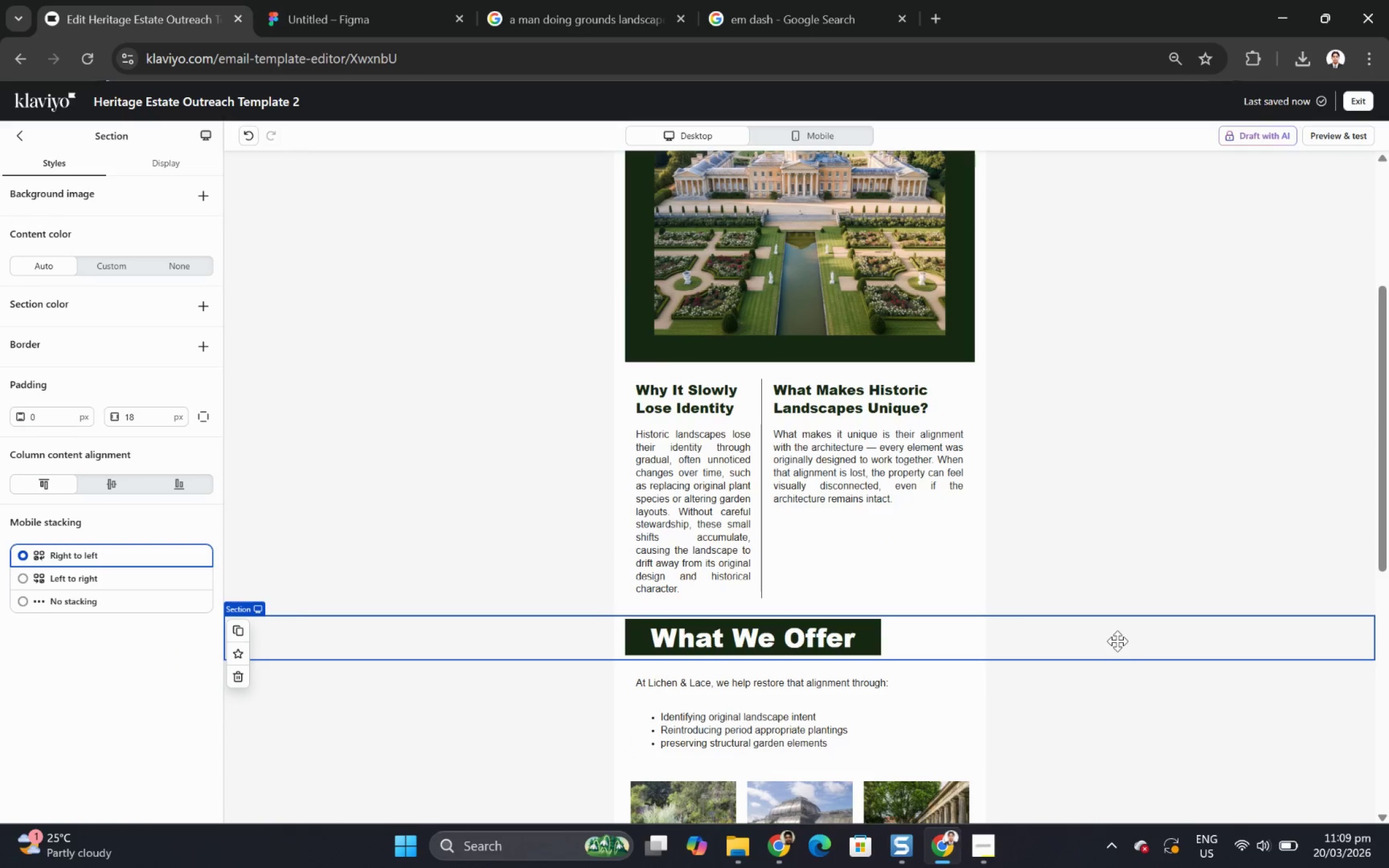 
scroll: coordinate [1117, 639], scroll_direction: up, amount: 3.0
 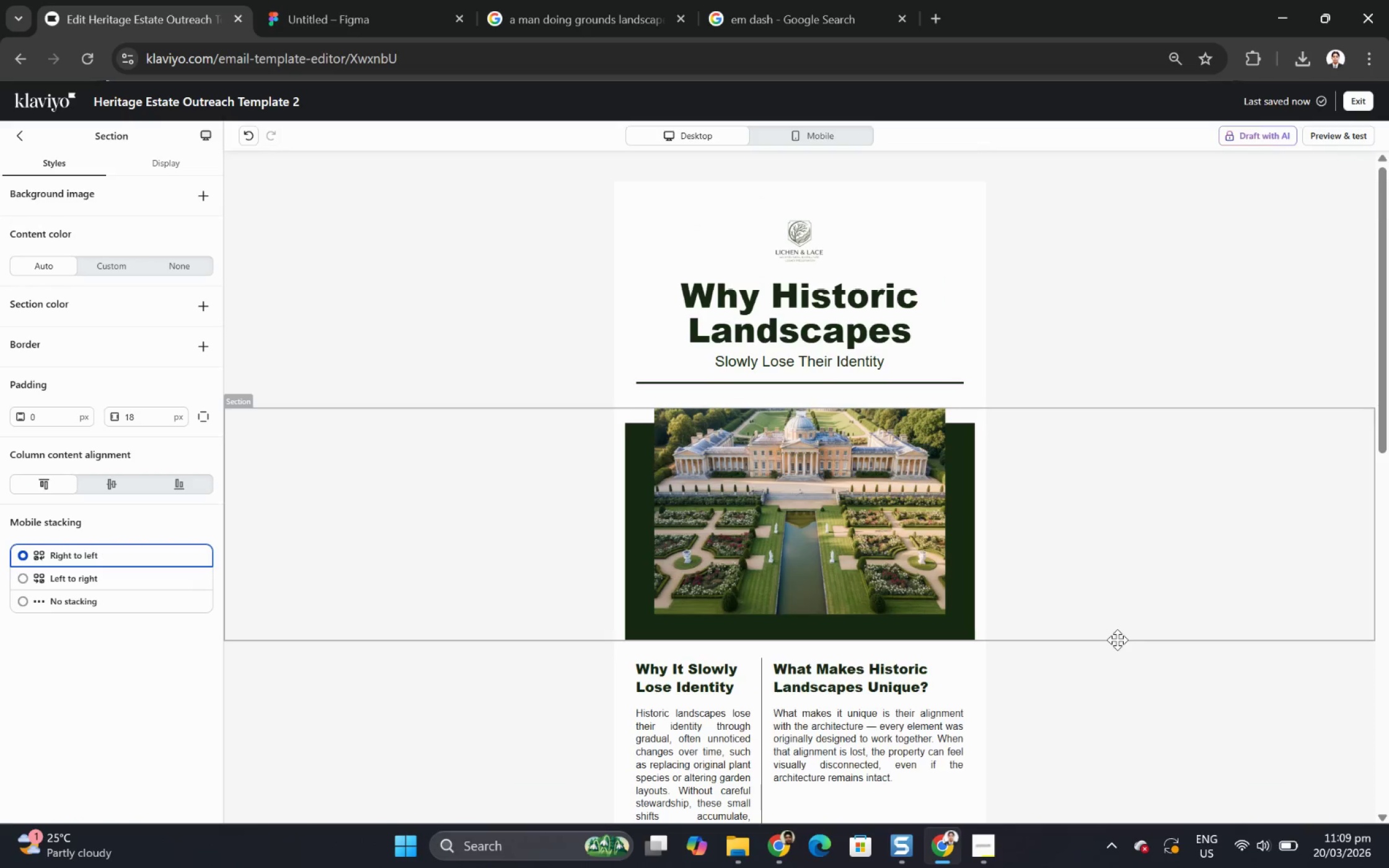 
scroll: coordinate [1117, 639], scroll_direction: down, amount: 5.0
 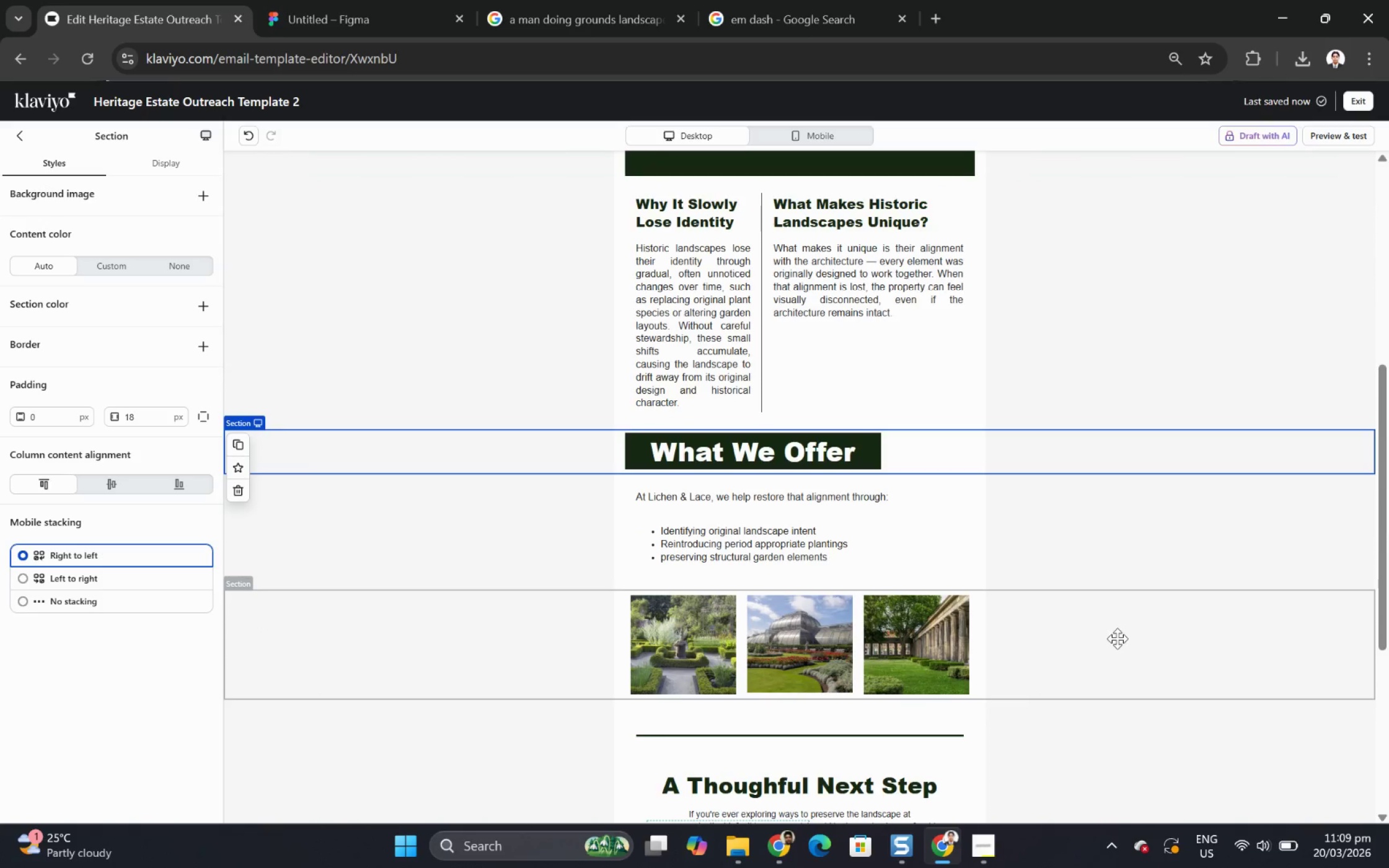 
scroll: coordinate [1117, 638], scroll_direction: up, amount: 2.0
 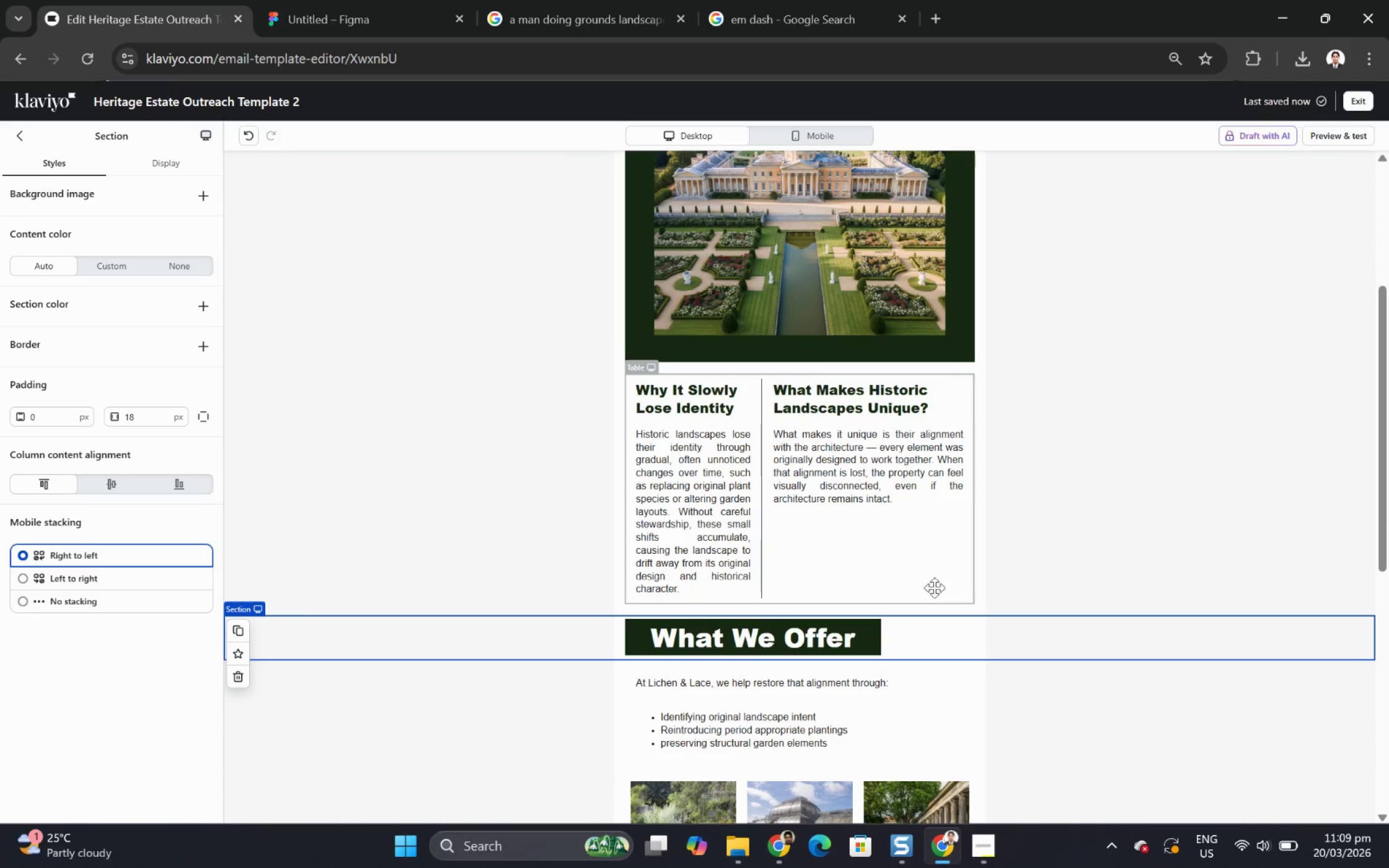 
left_click([925, 580])
 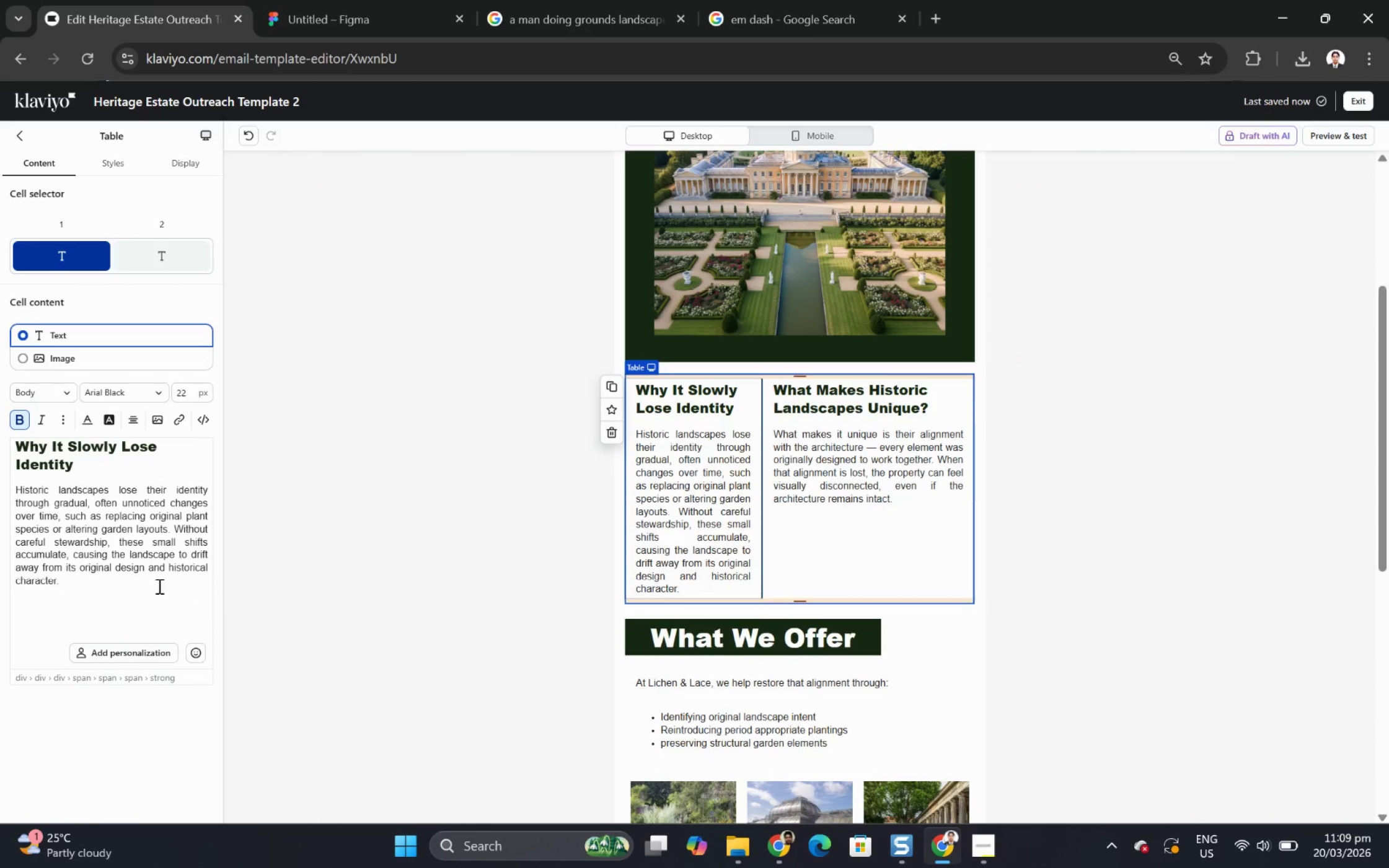 
left_click([149, 585])
 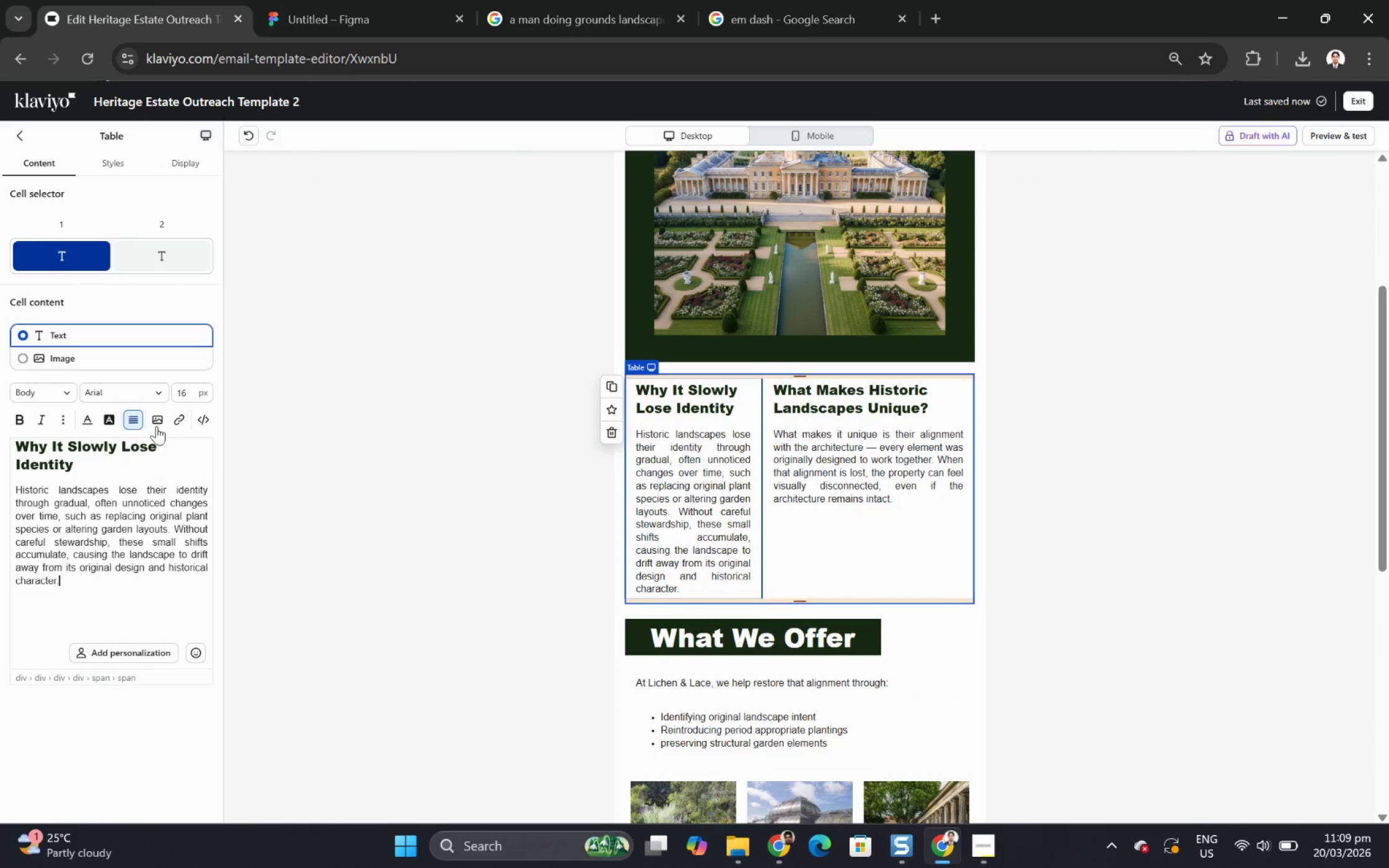 
wait(6.23)
 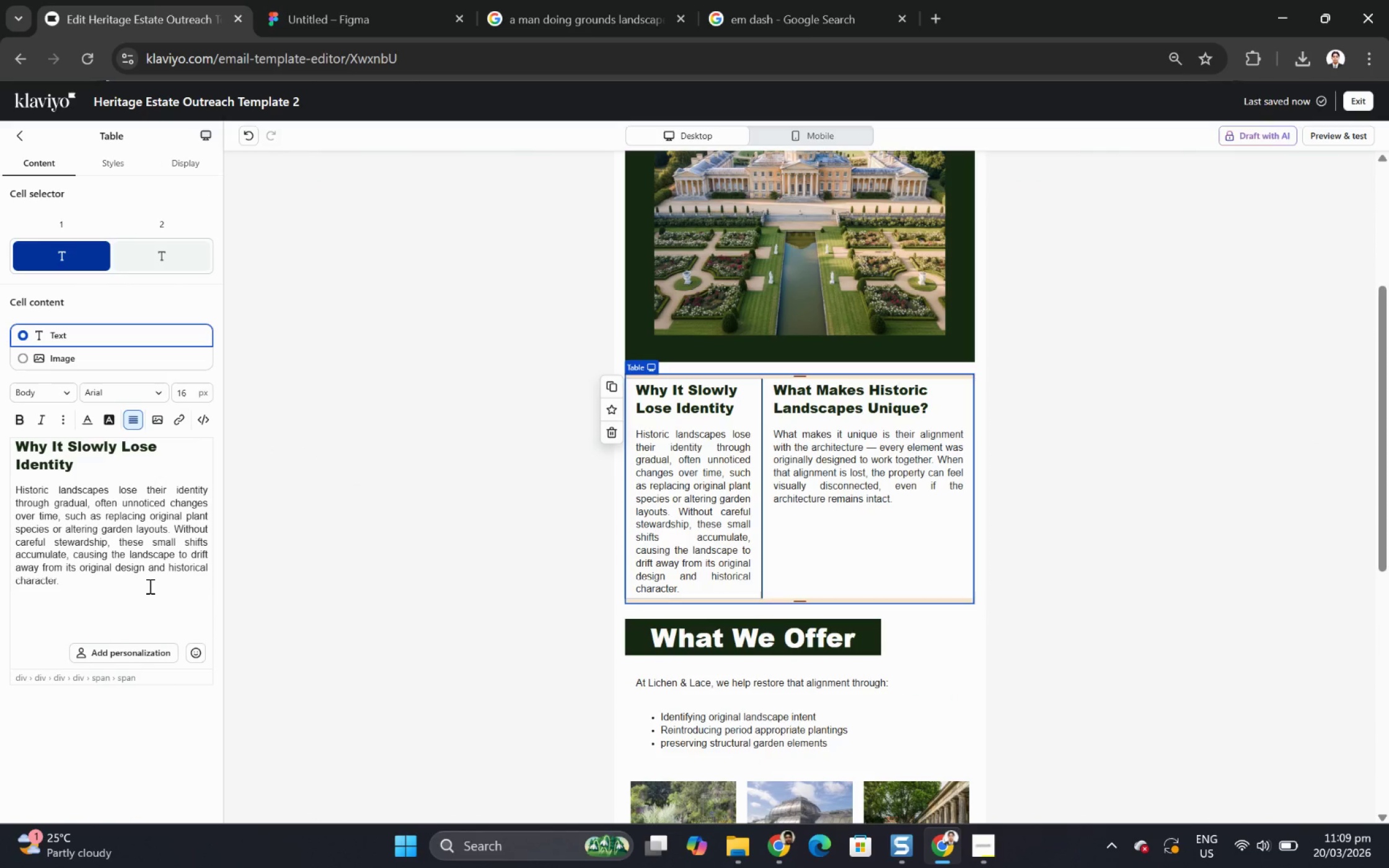 
left_click([156, 424])
 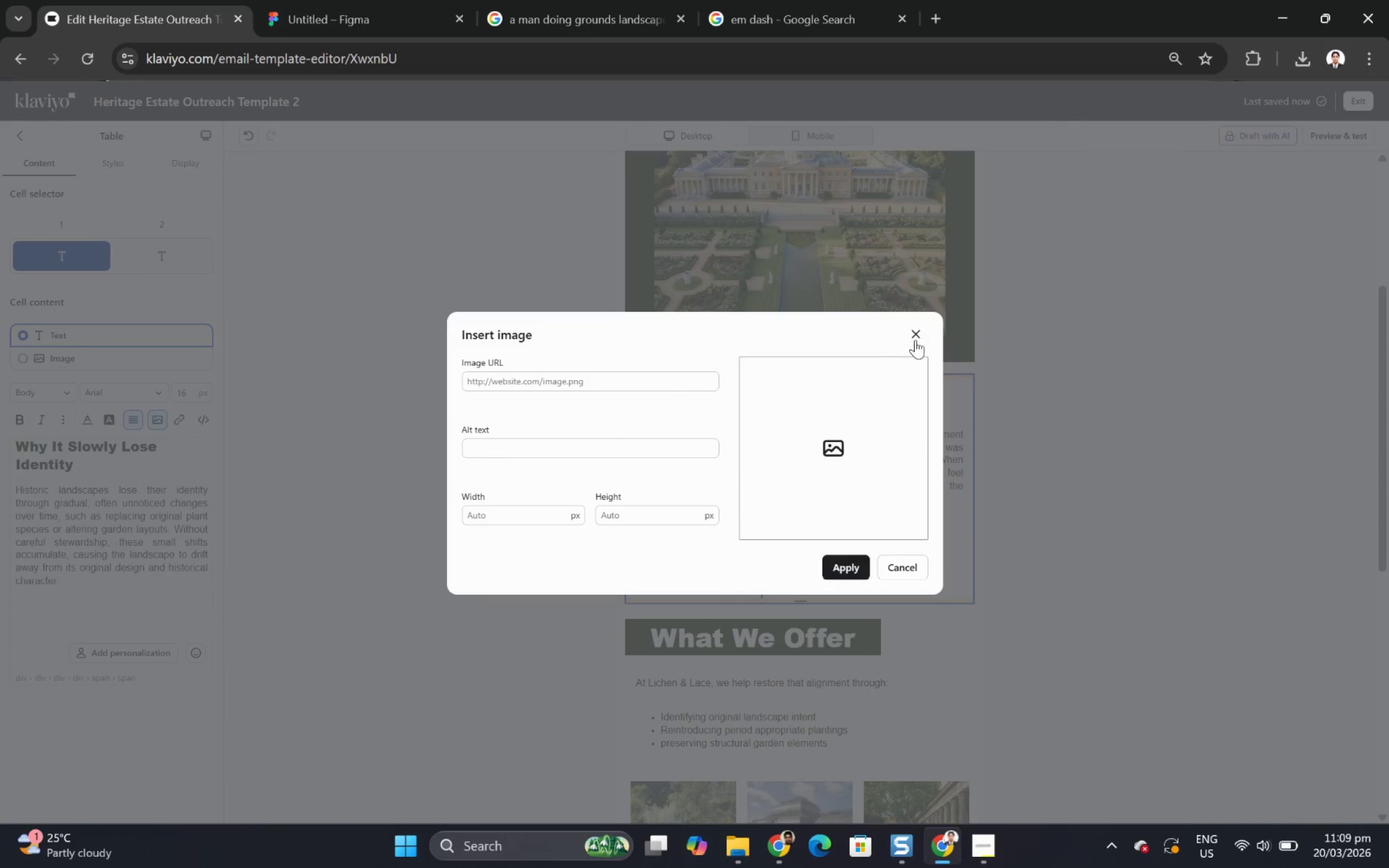 
left_click([923, 336])
 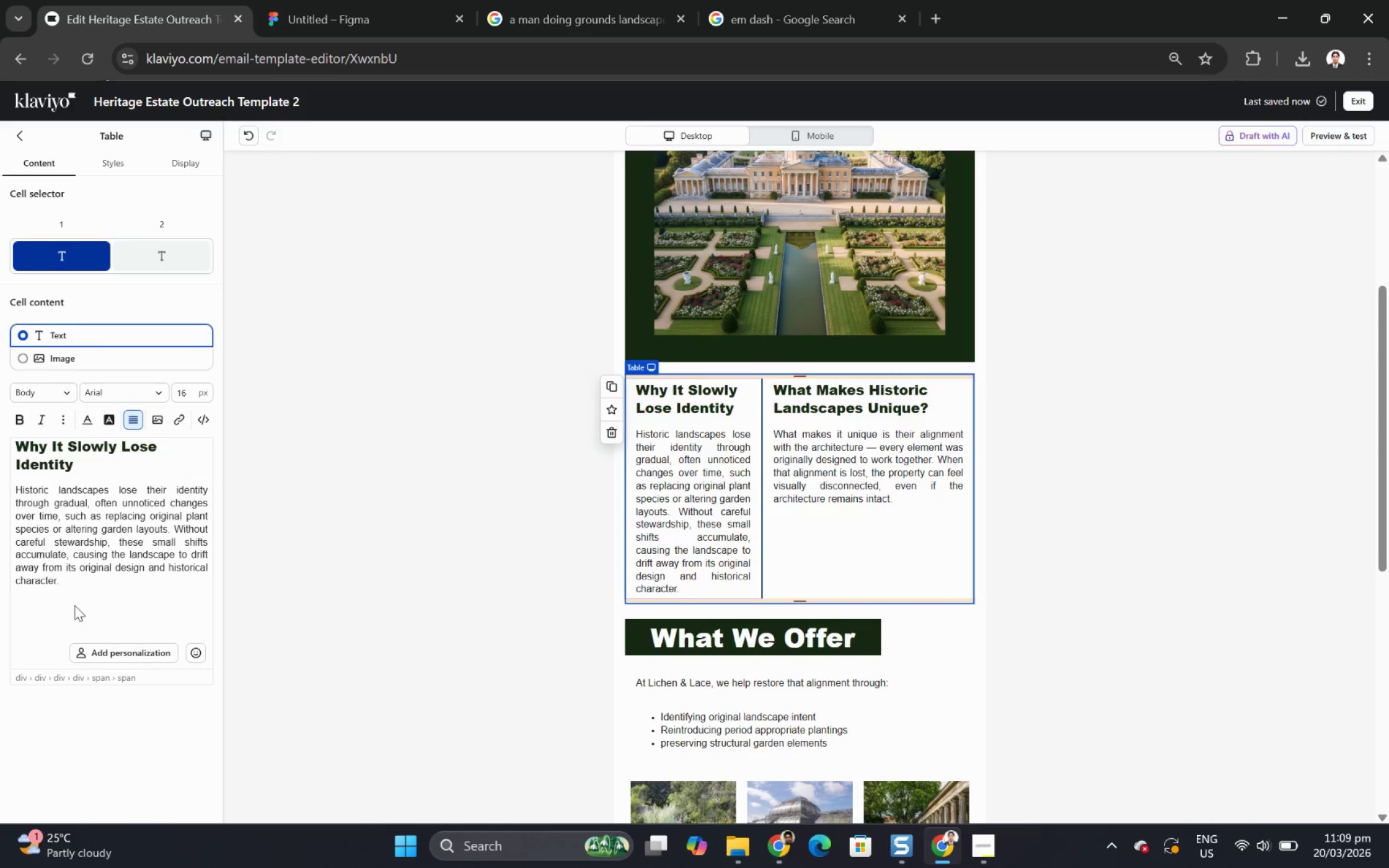 
left_click([83, 581])
 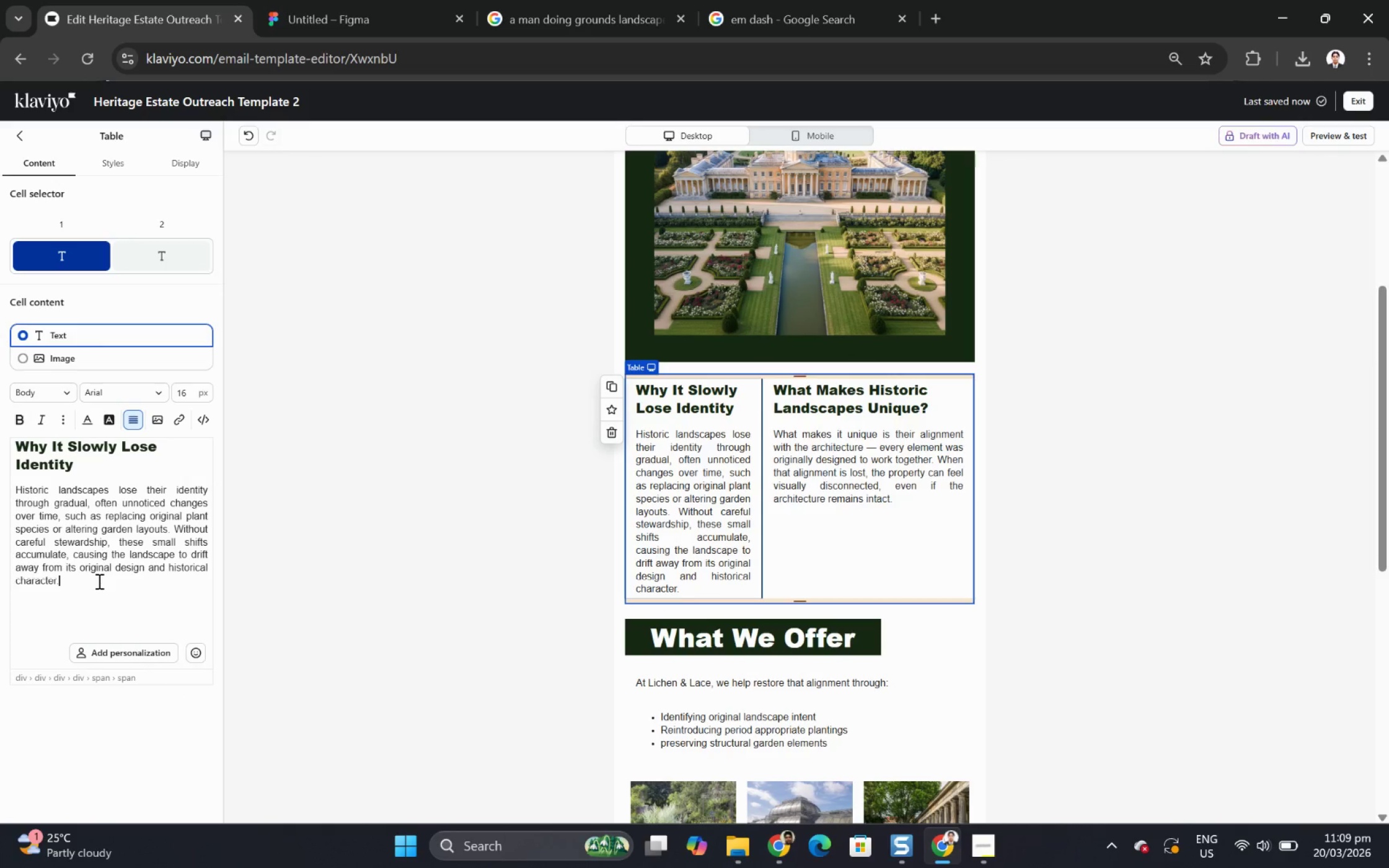 
key(Enter)
 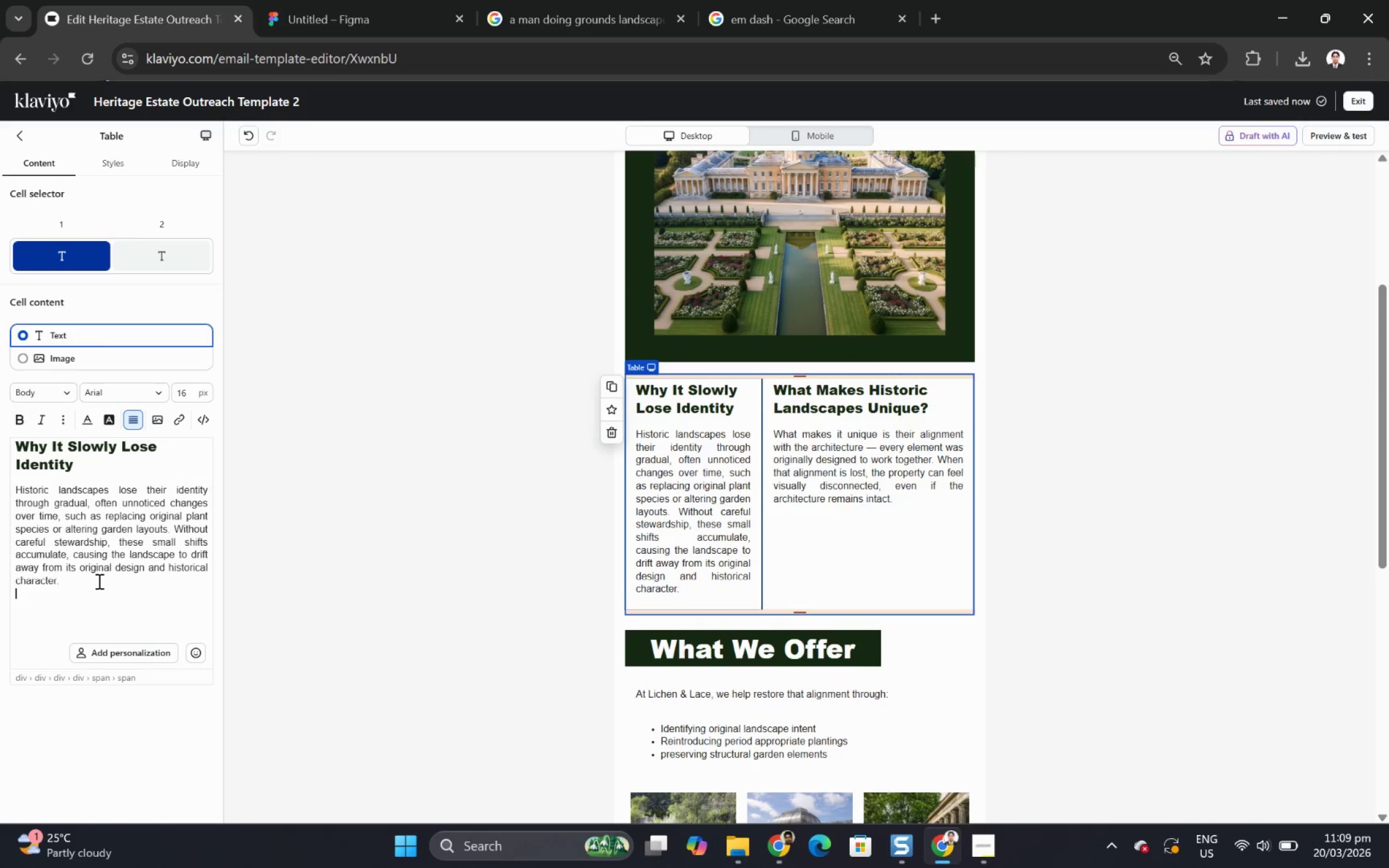 
key(Enter)
 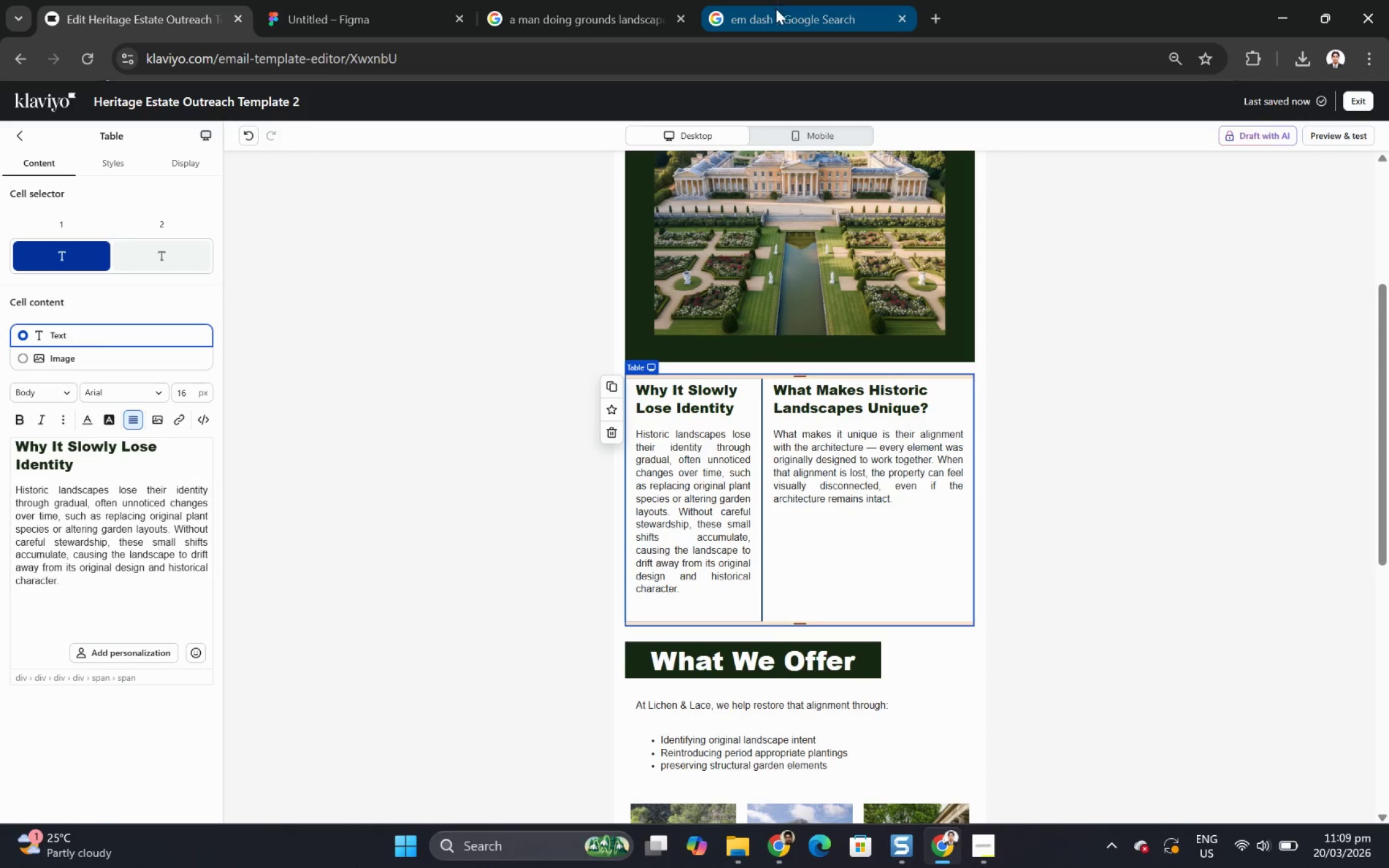 
left_click([365, 23])
 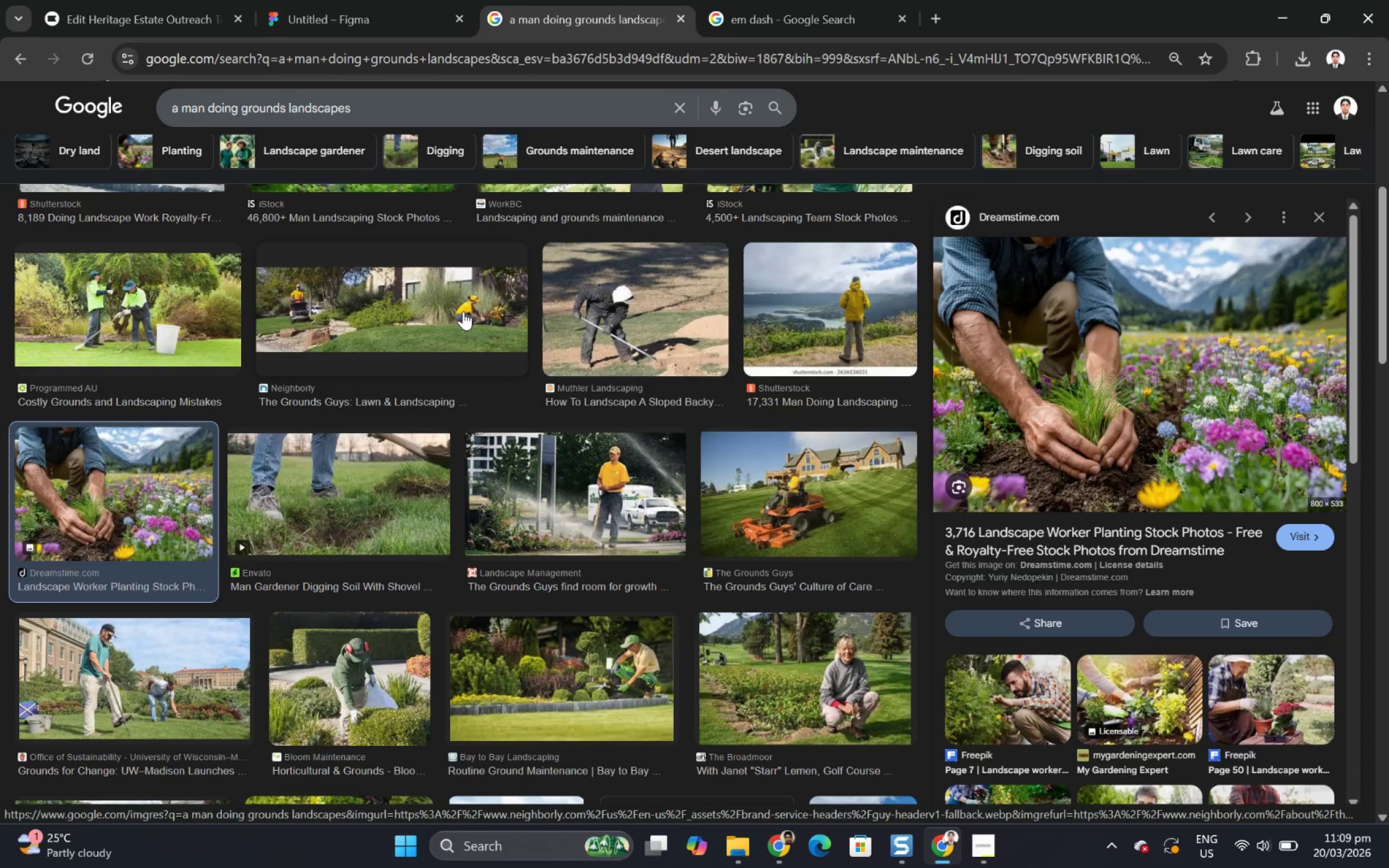 
wait(7.28)
 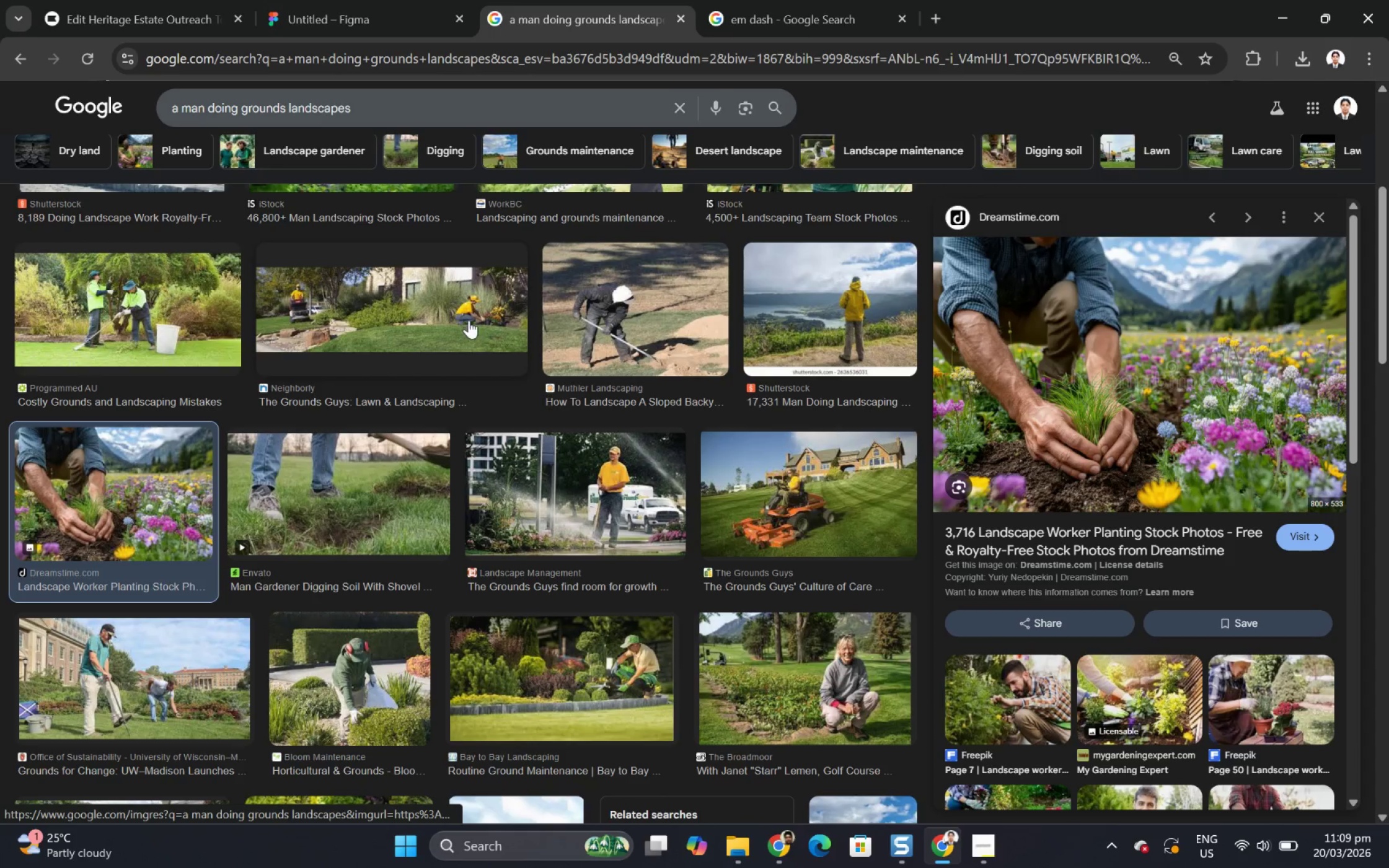 
left_click([173, 1])
 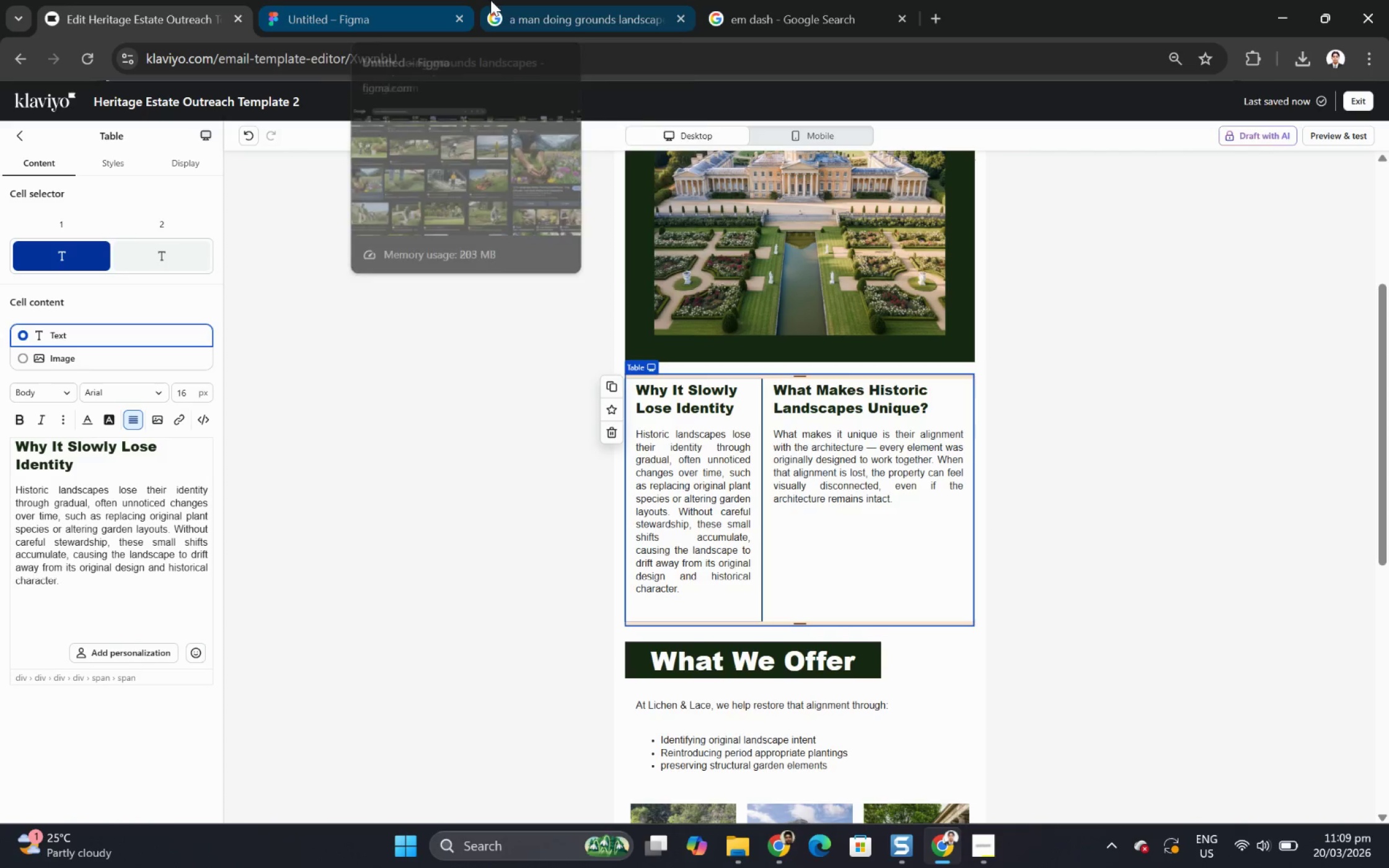 
left_click([532, 0])
 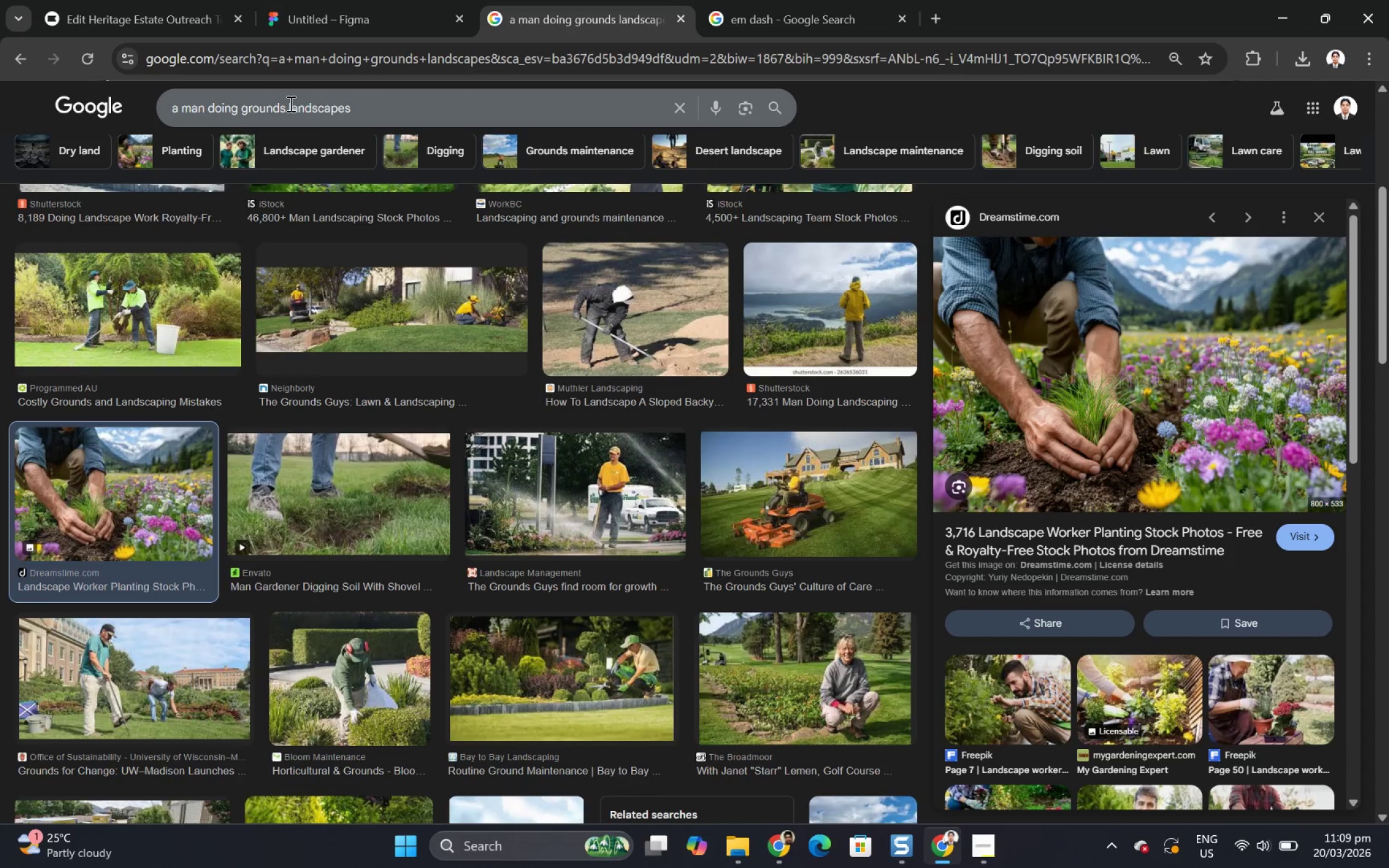 
left_click([289, 103])
 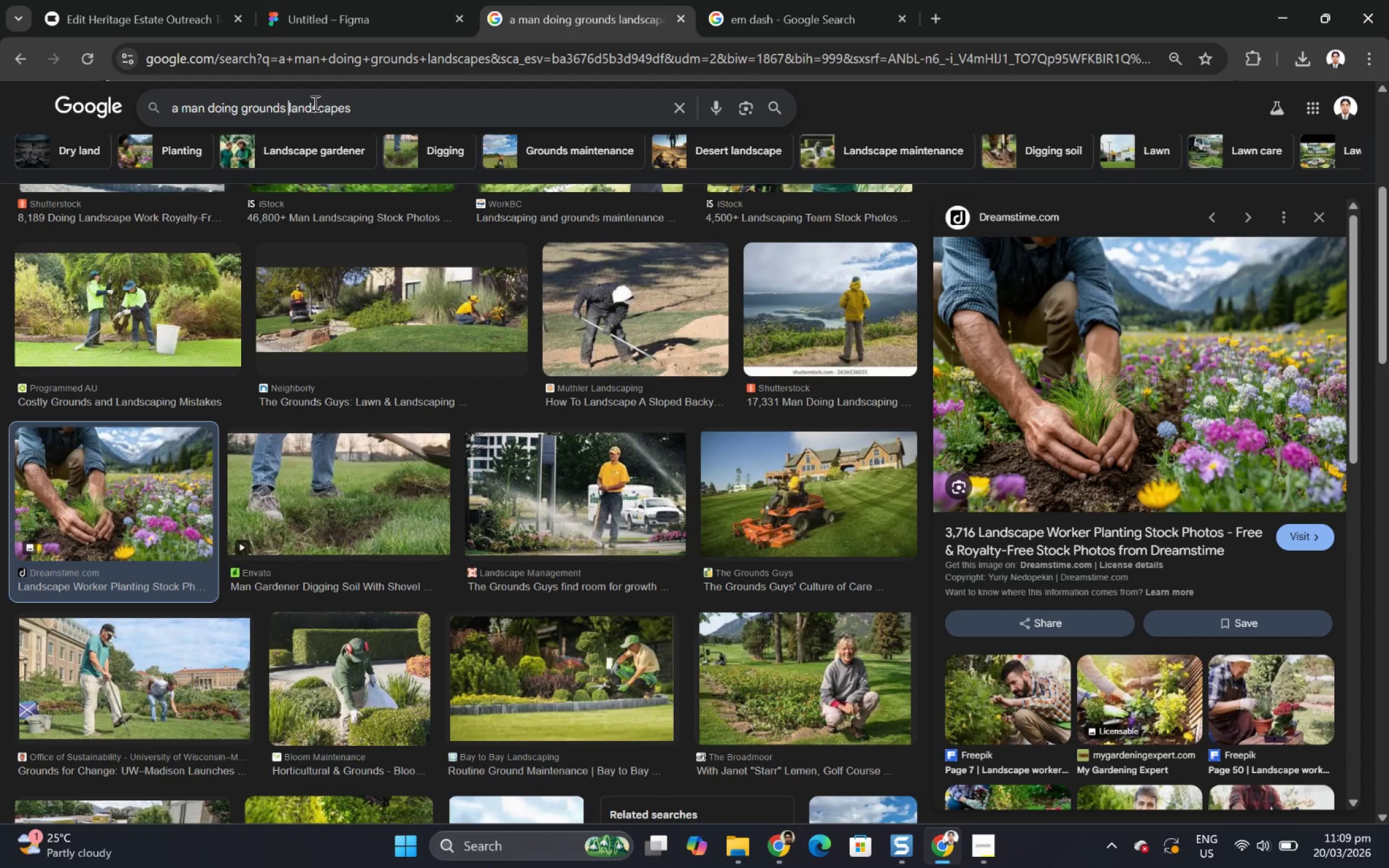 
type(in historic )
 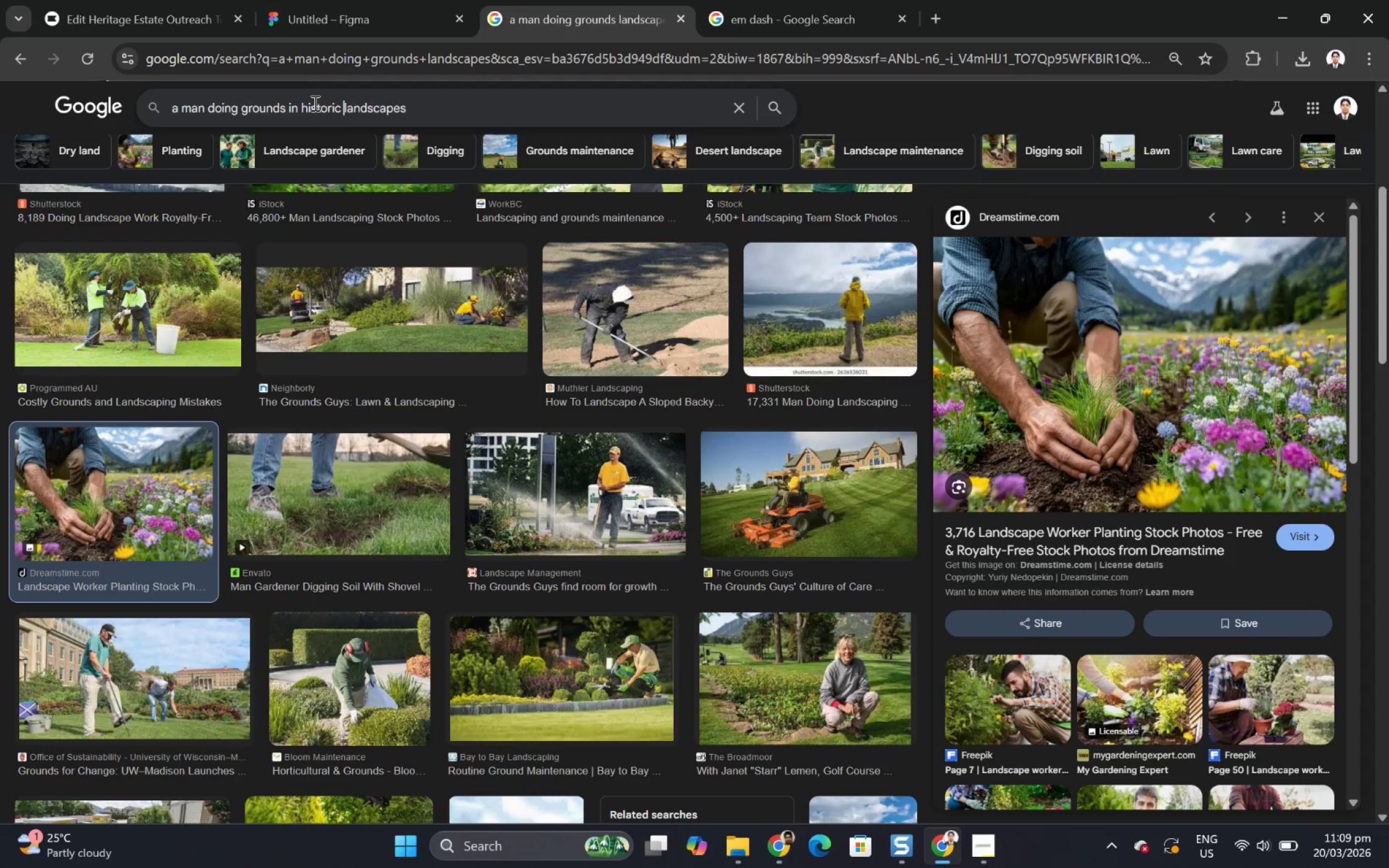 
key(Enter)
 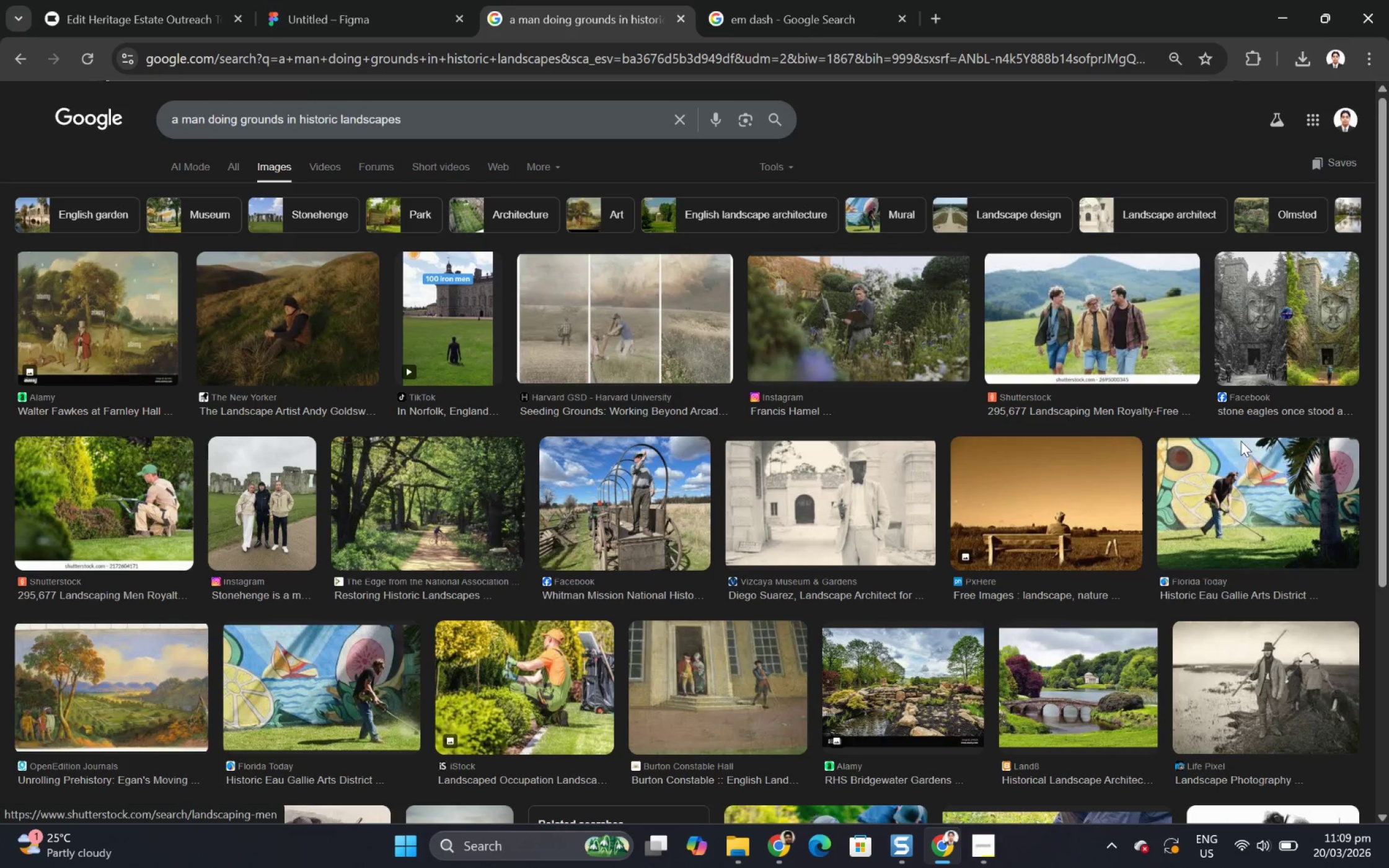 
wait(5.66)
 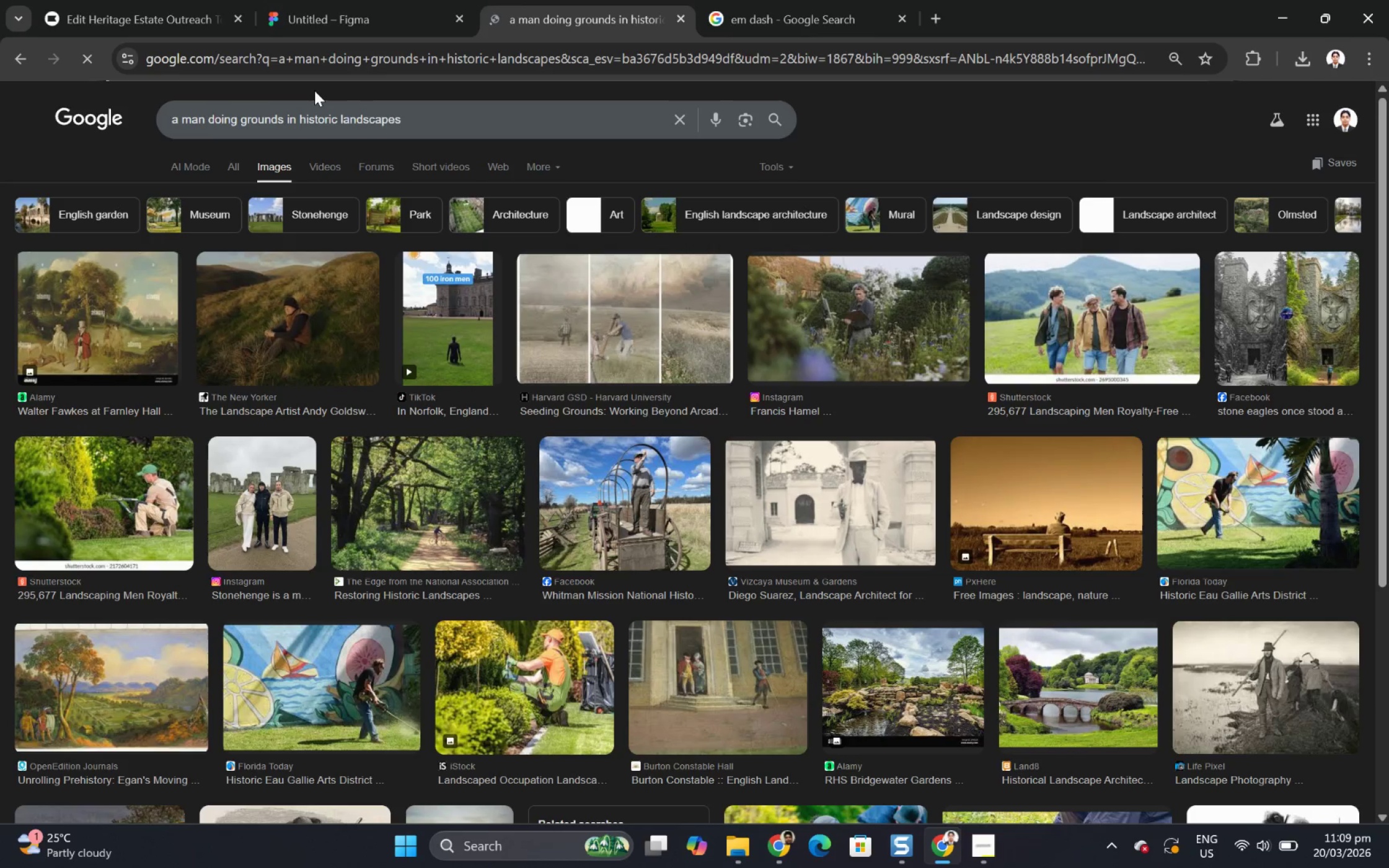 
scroll: coordinate [464, 587], scroll_direction: down, amount: 2.0
 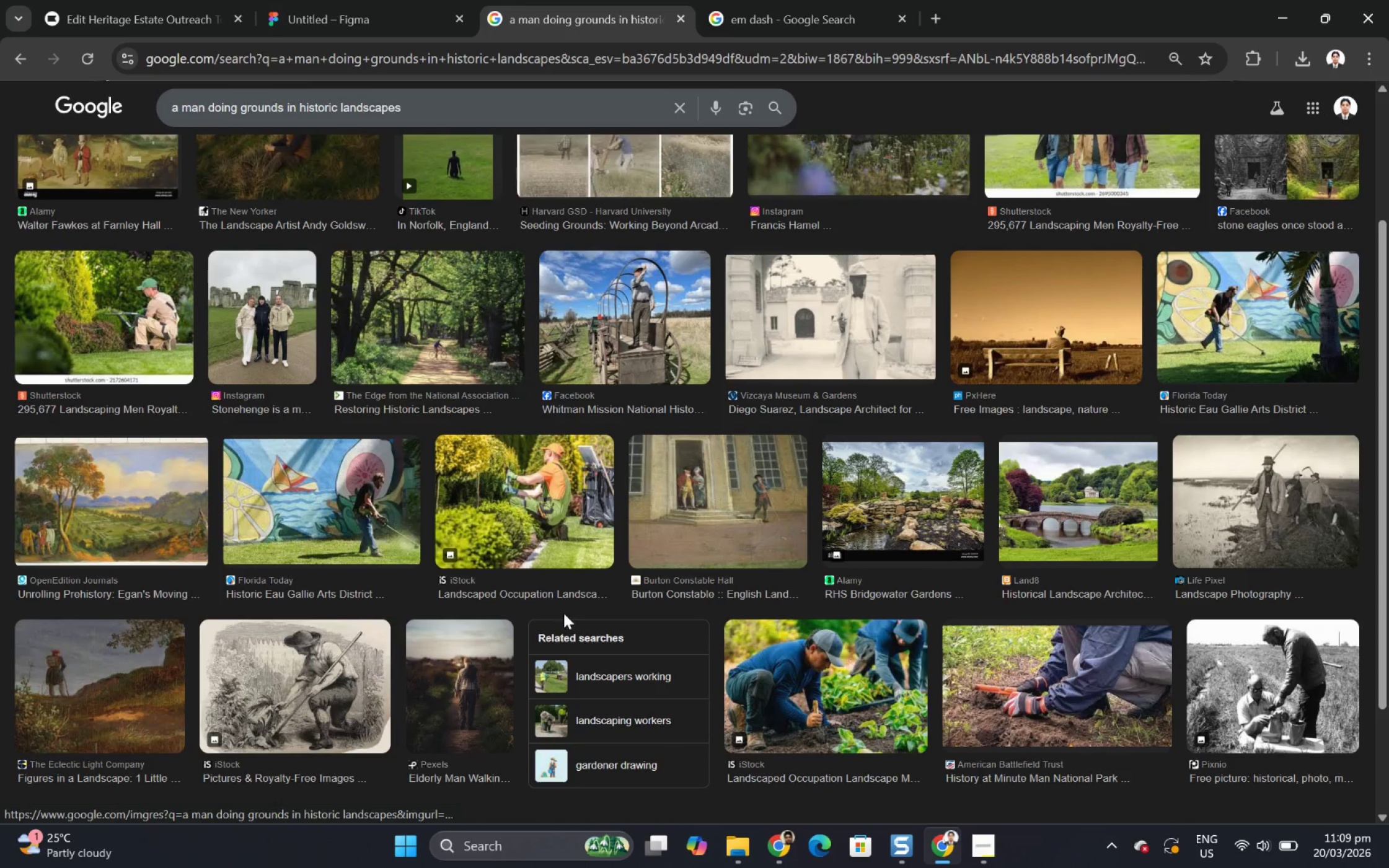 
scroll: coordinate [428, 432], scroll_direction: up, amount: 3.0
 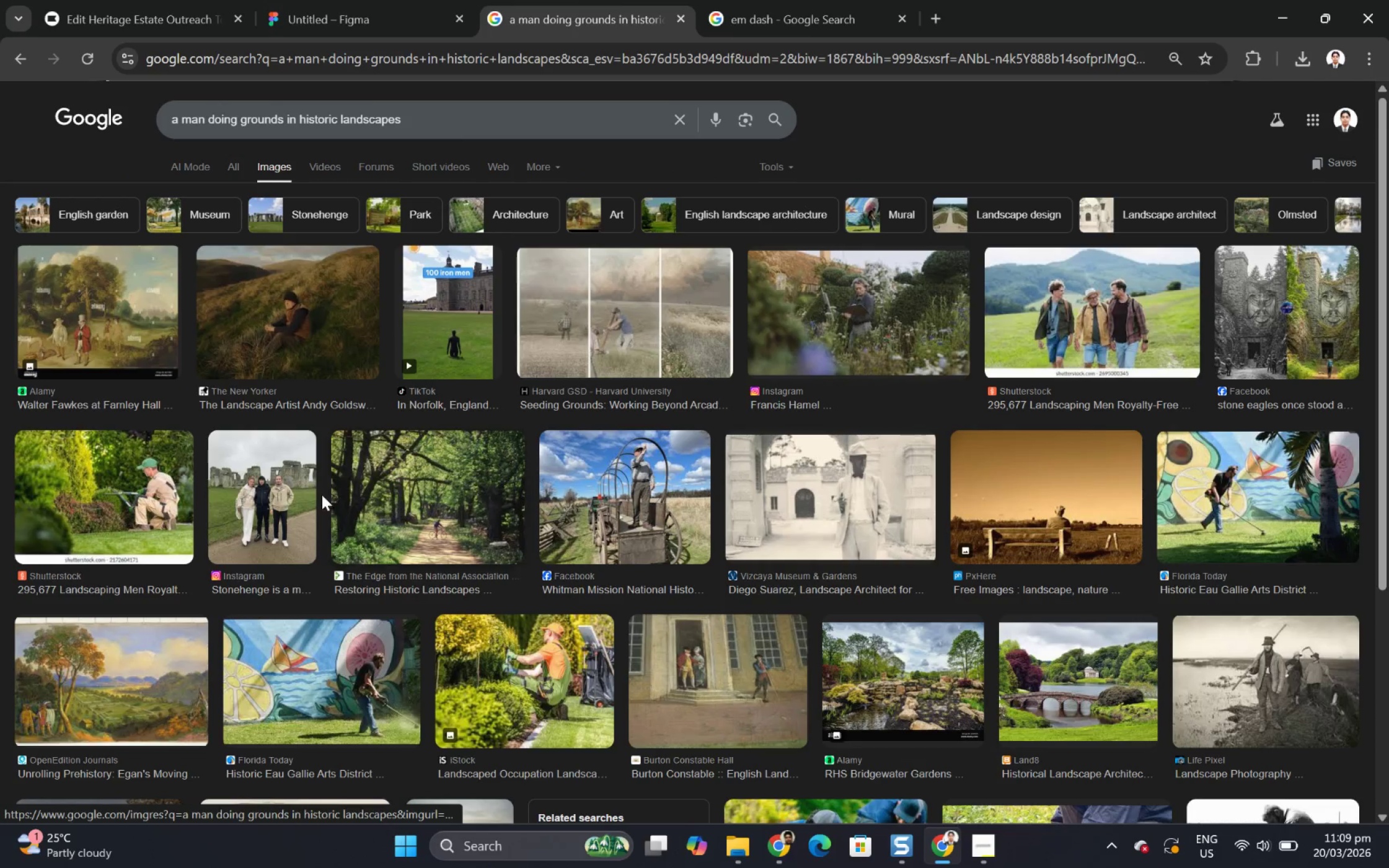 
left_click([74, 498])
 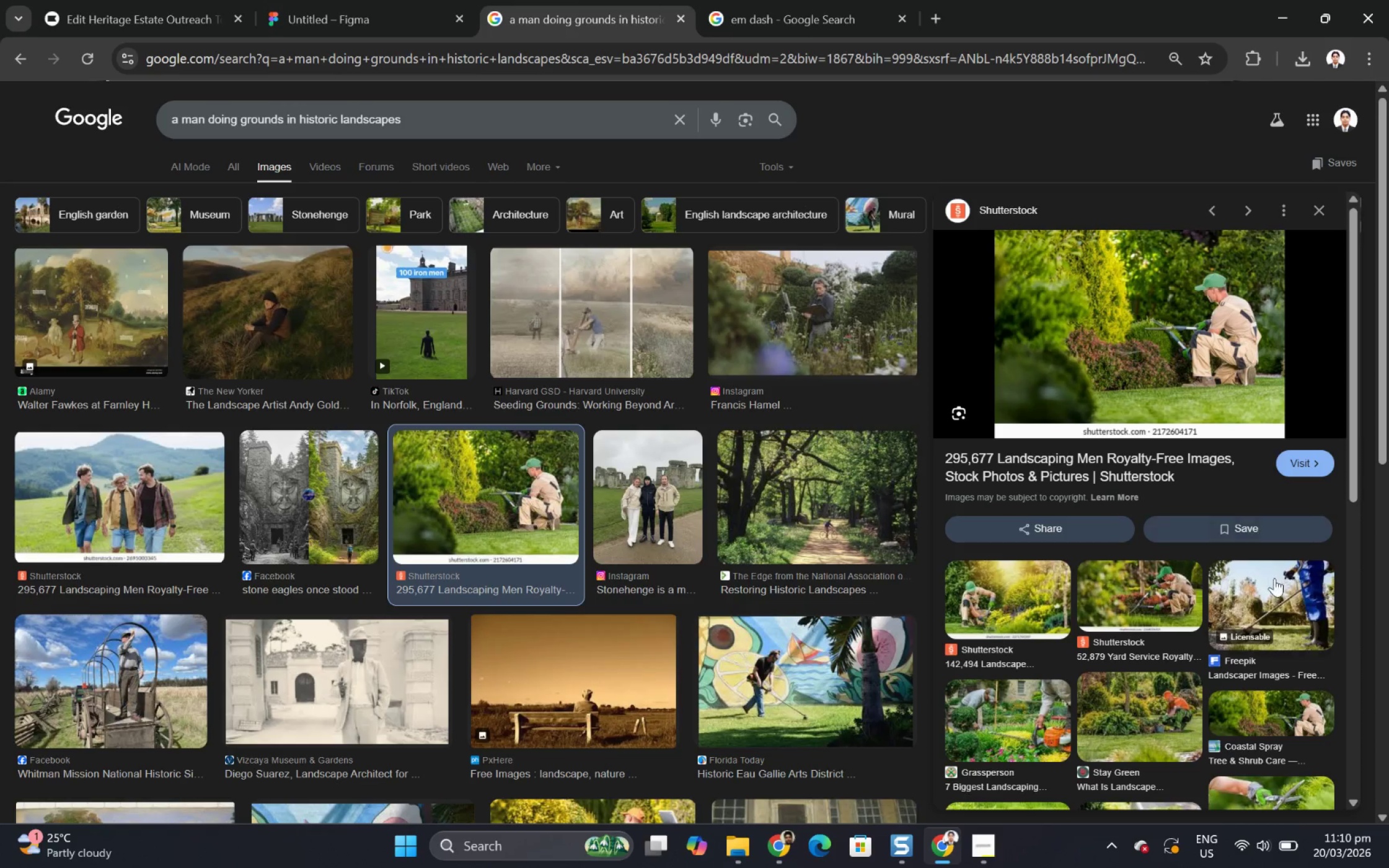 
scroll: coordinate [1244, 749], scroll_direction: down, amount: 4.0
 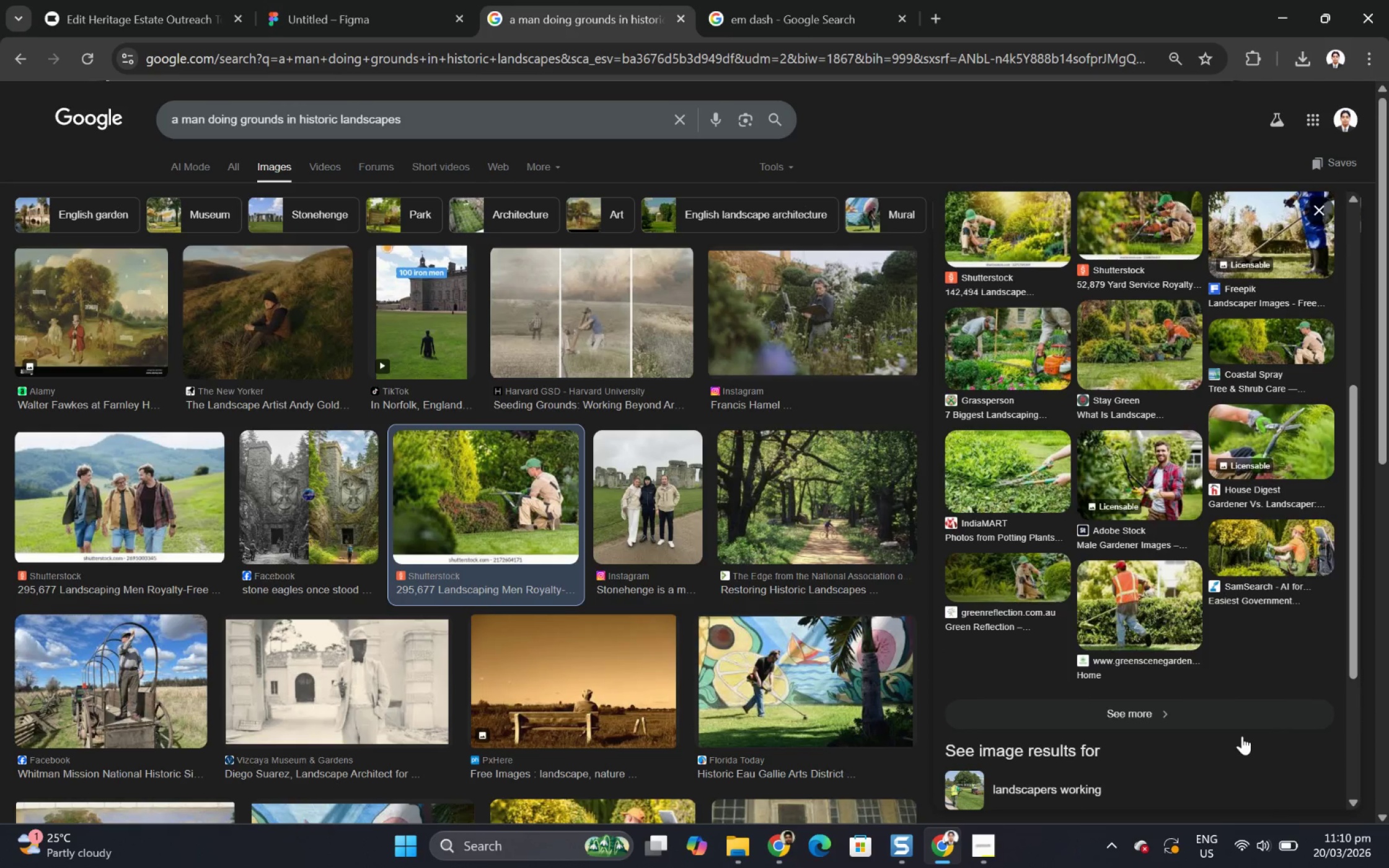 
scroll: coordinate [1136, 512], scroll_direction: up, amount: 5.0
 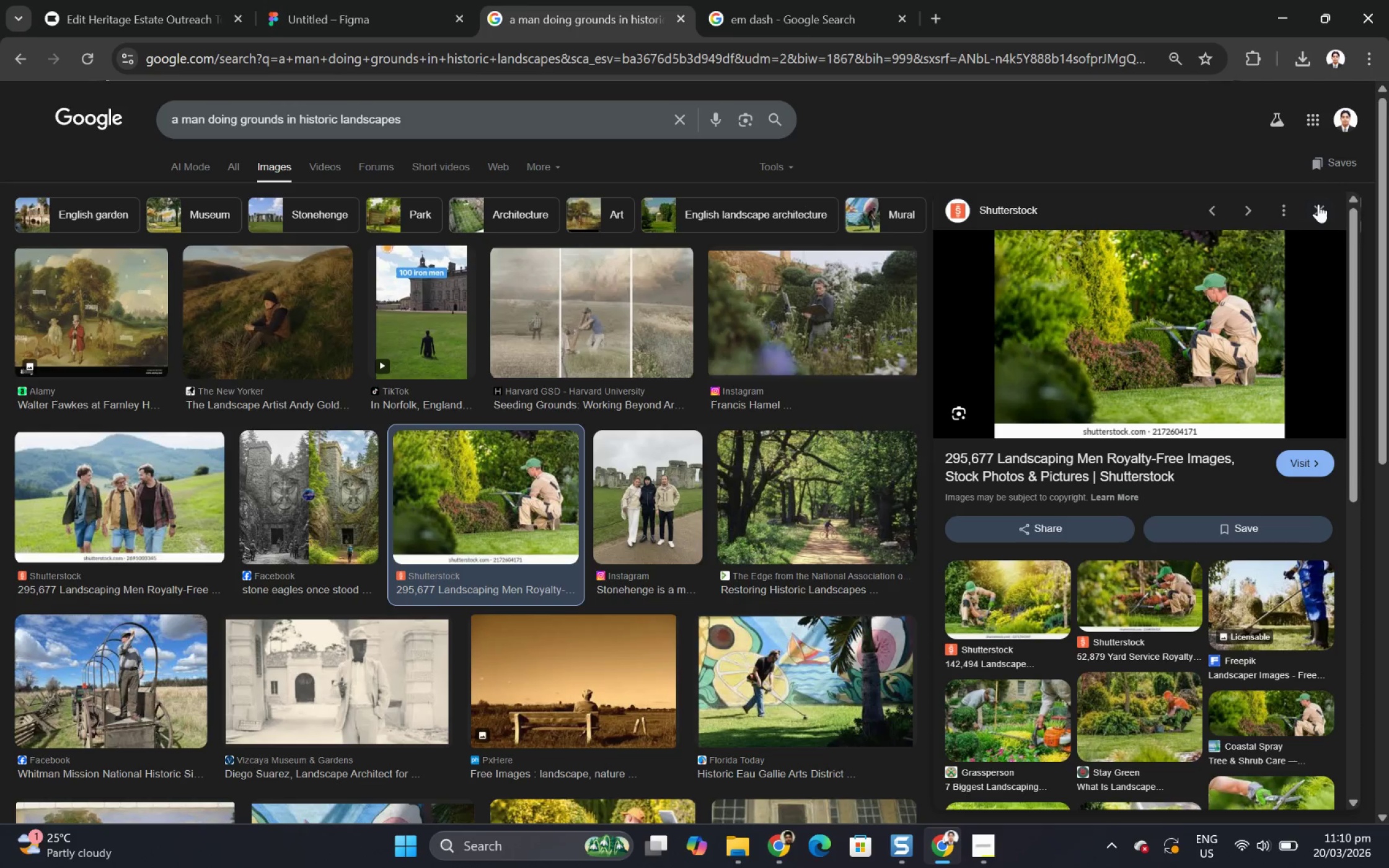 
left_click([1318, 204])
 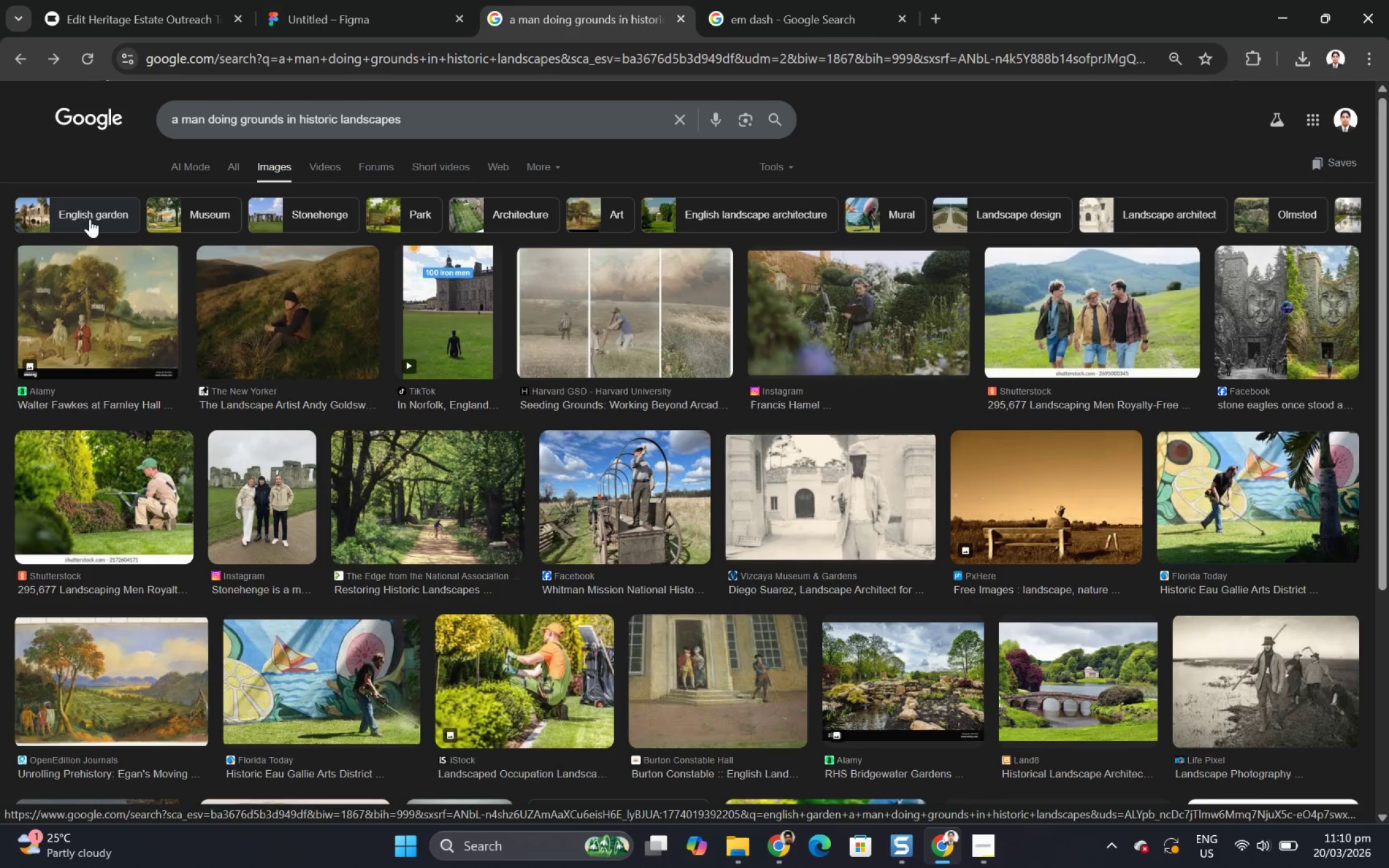 
wait(5.12)
 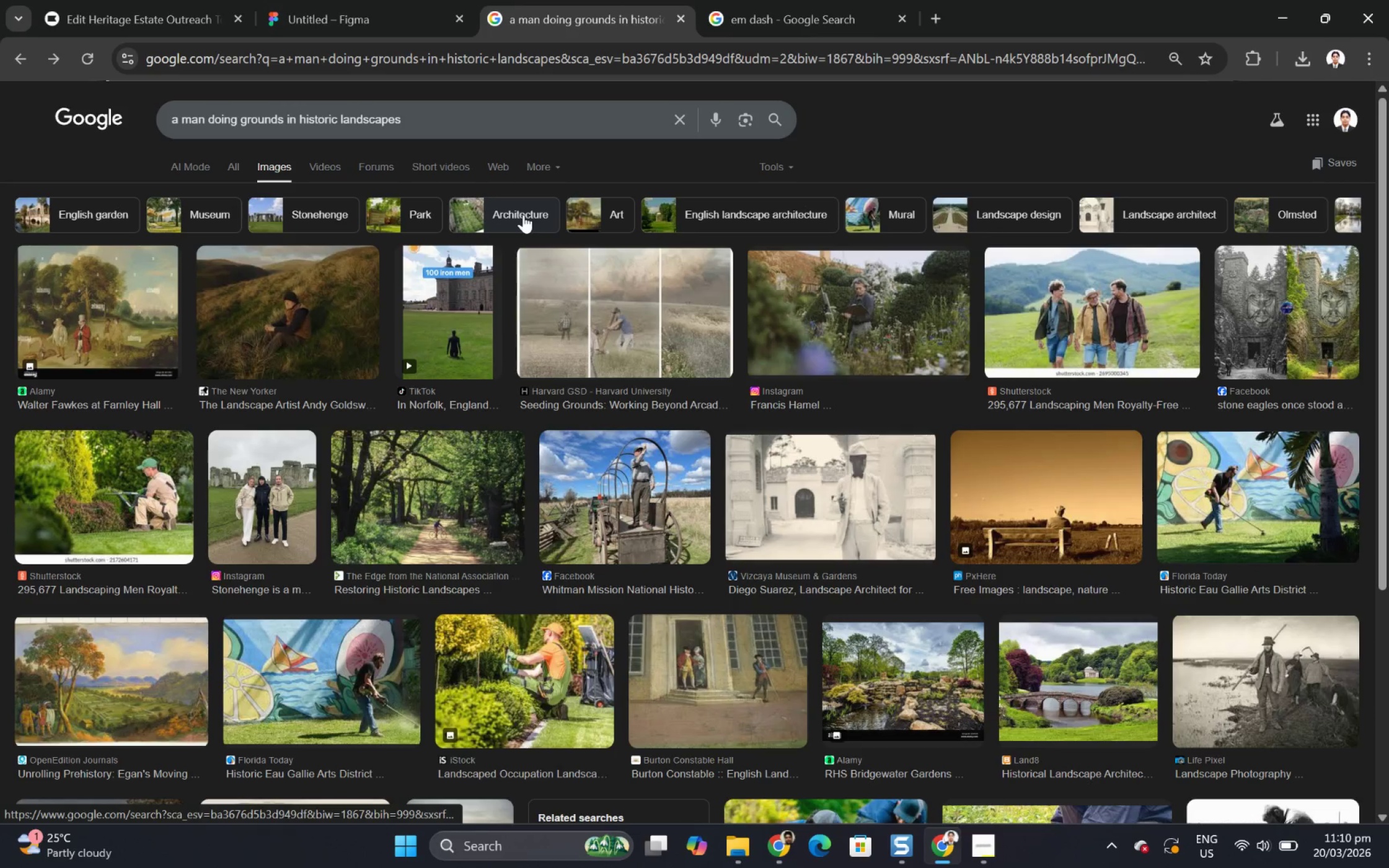 
key(Alt+AltLeft)
 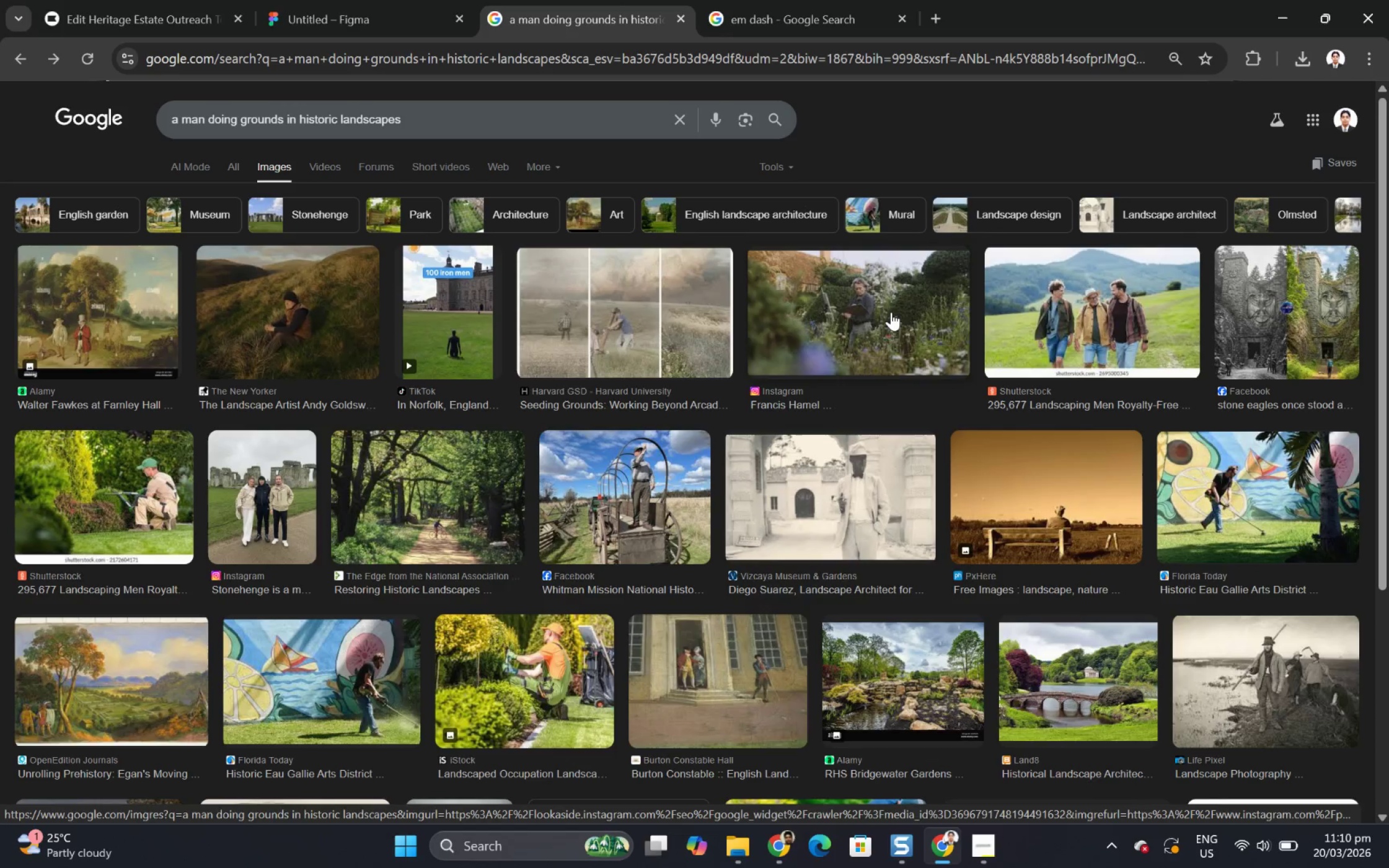 
key(Alt+Tab)